 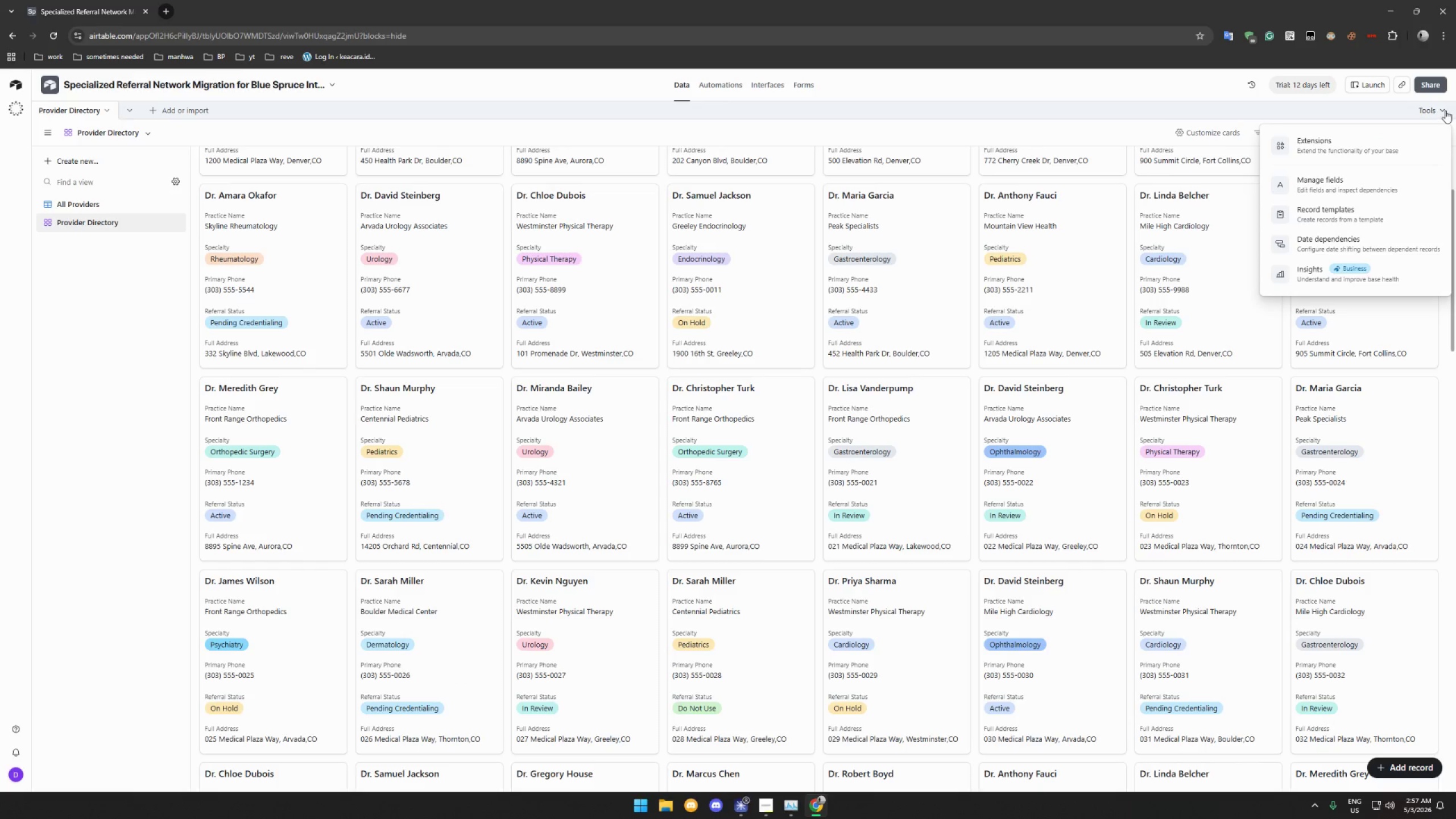 
left_click([1445, 110])
 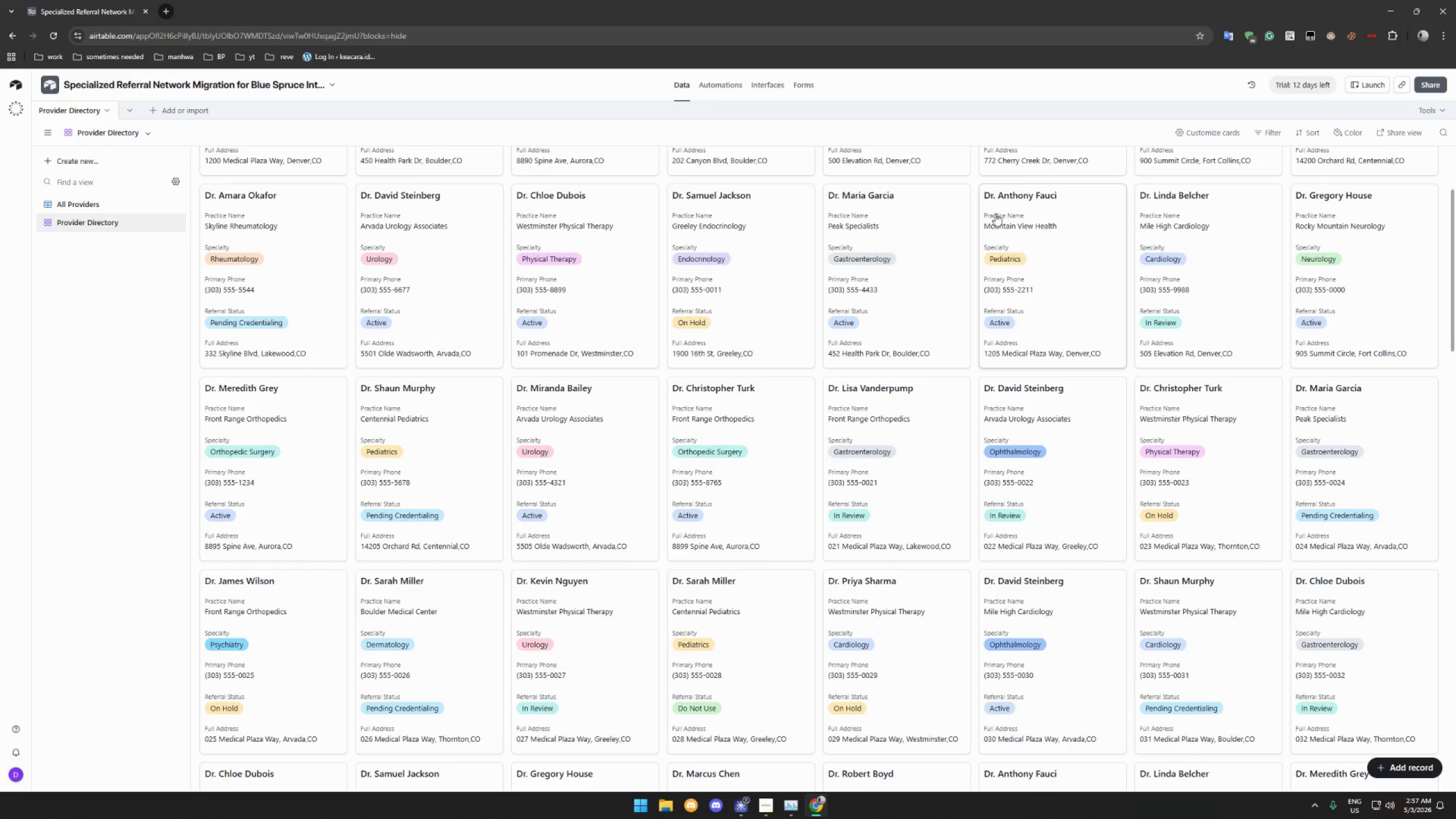 
scroll: coordinate [996, 213], scroll_direction: up, amount: 11.0
 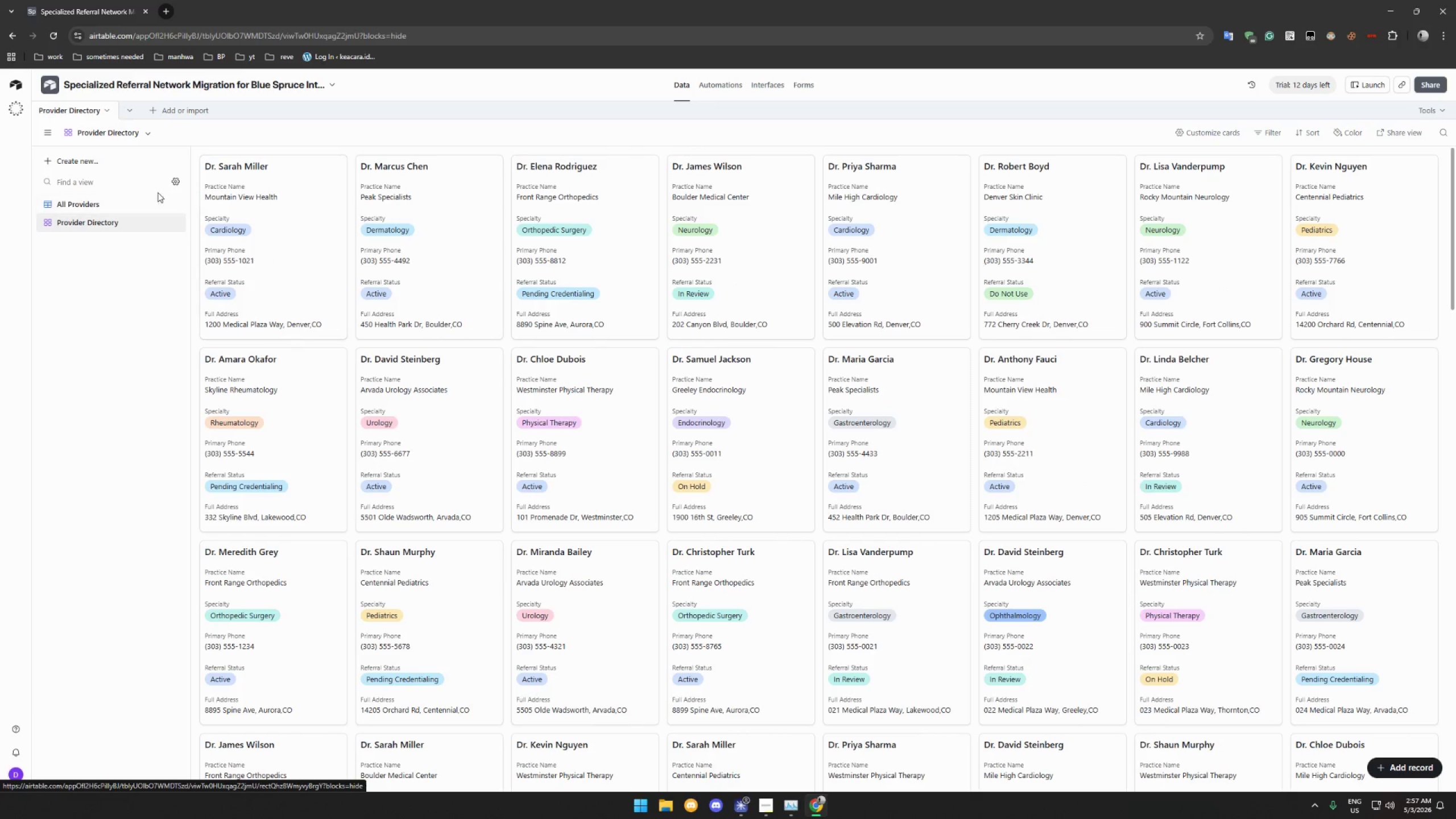 
left_click([179, 184])
 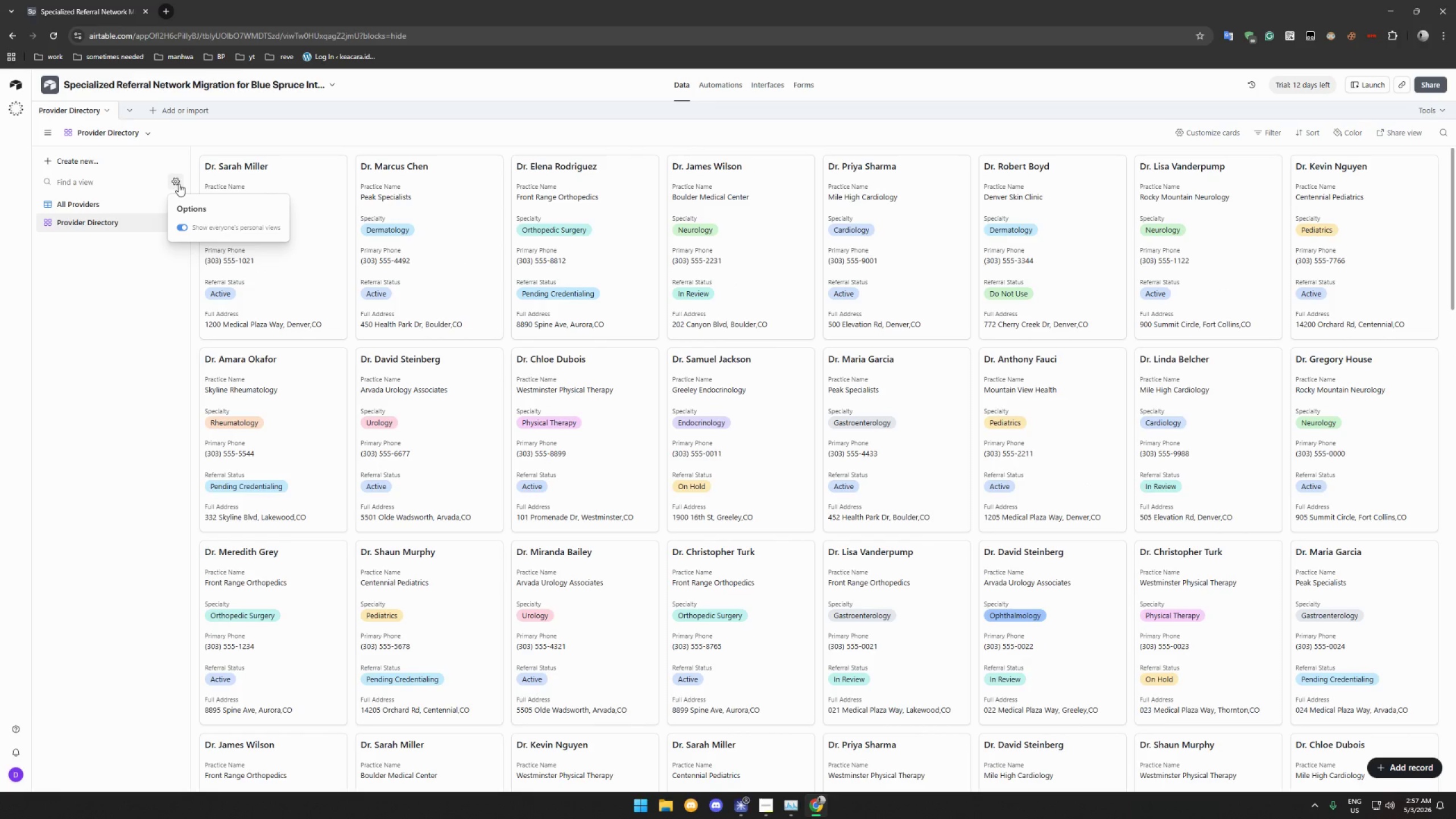 
left_click([179, 184])
 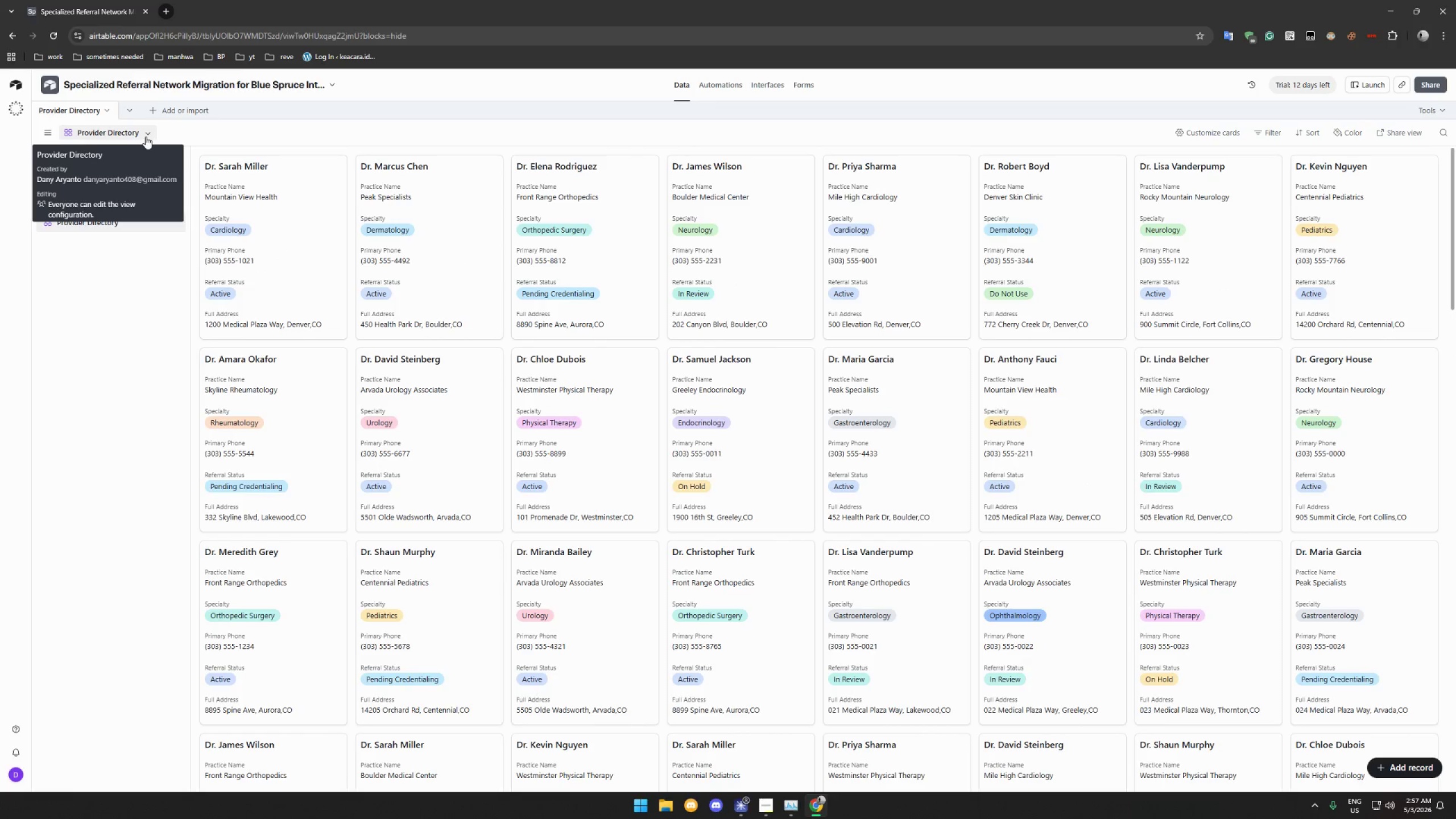 
left_click([146, 136])
 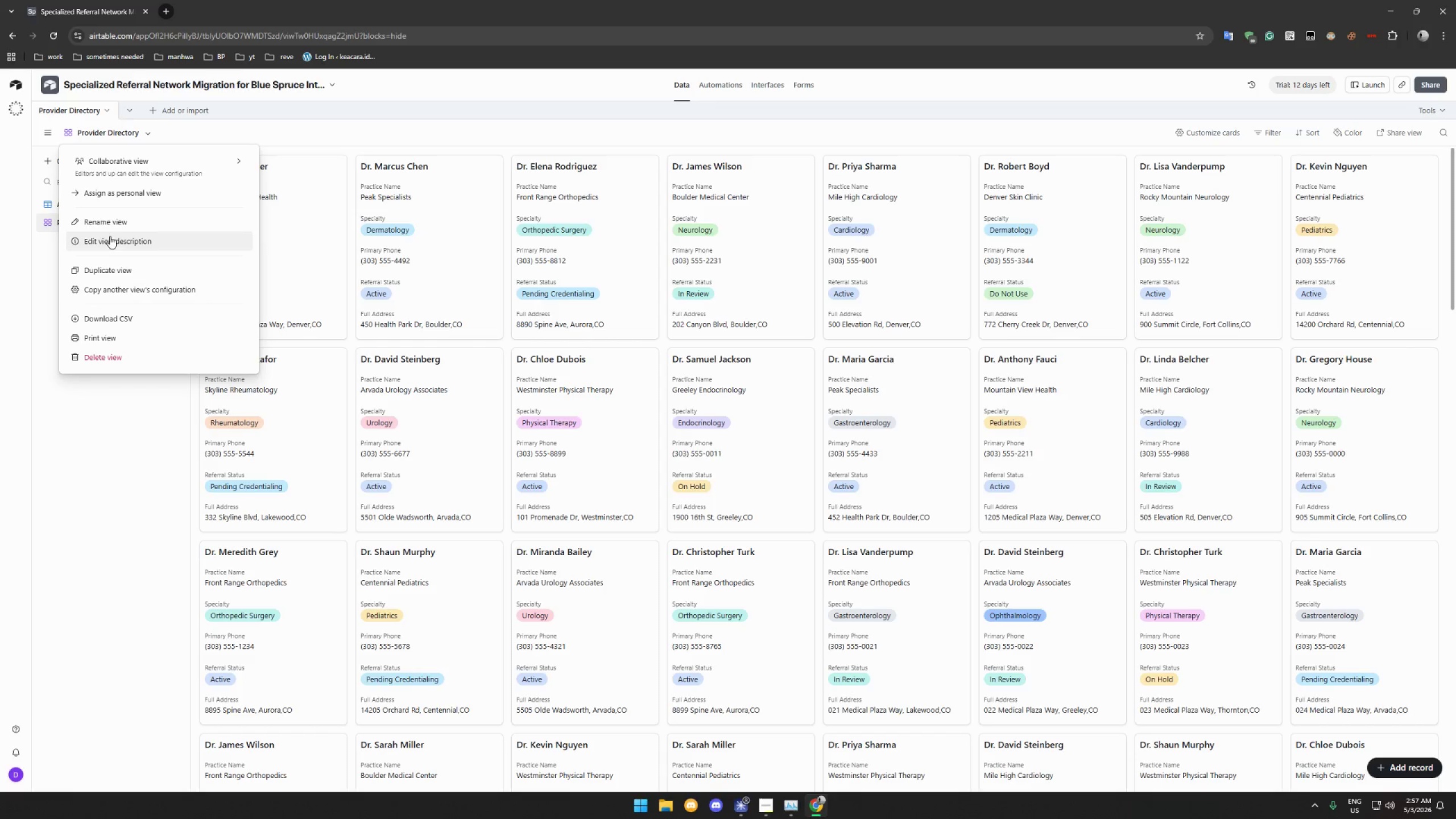 
wait(6.74)
 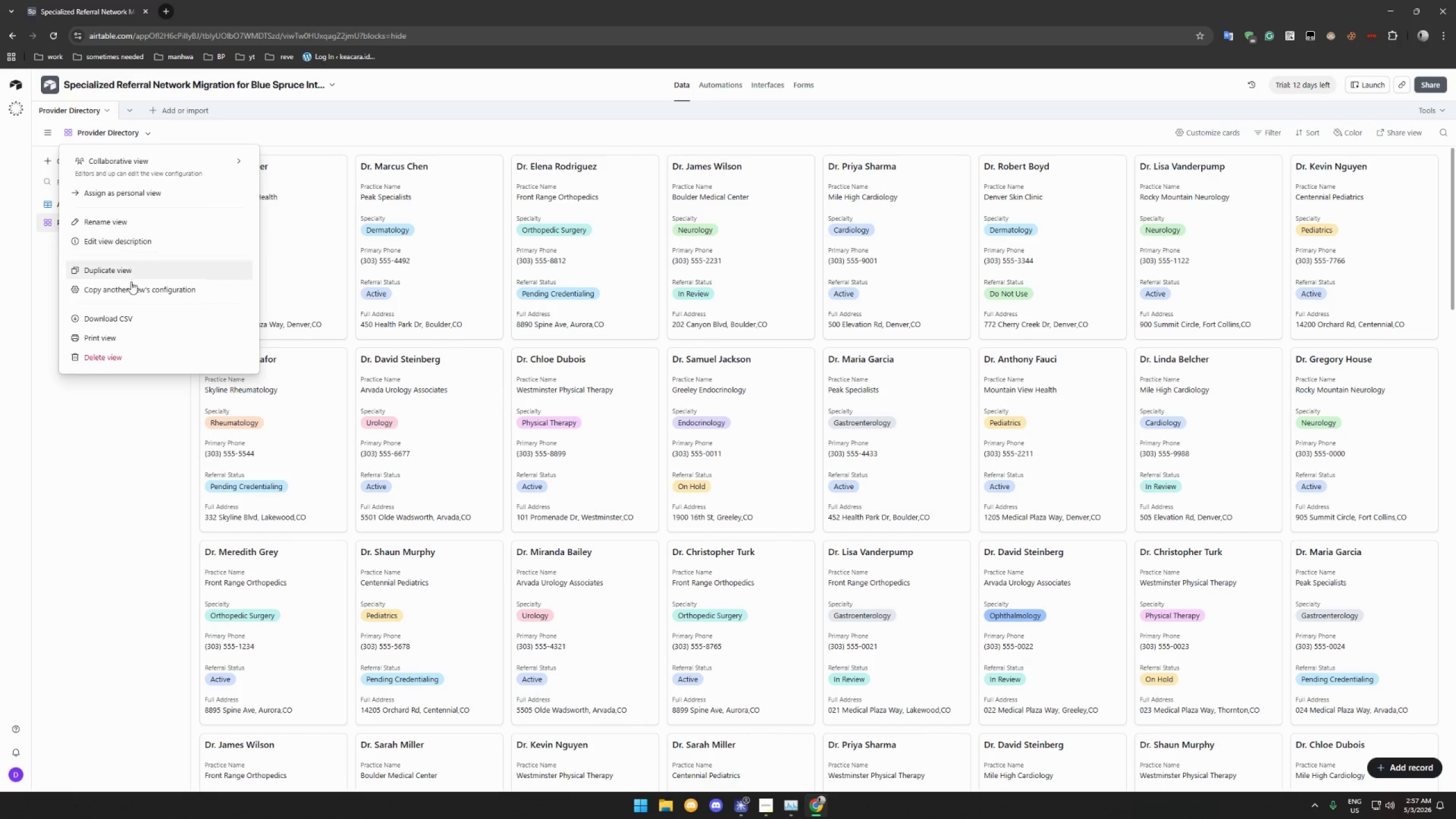 
left_click([100, 440])
 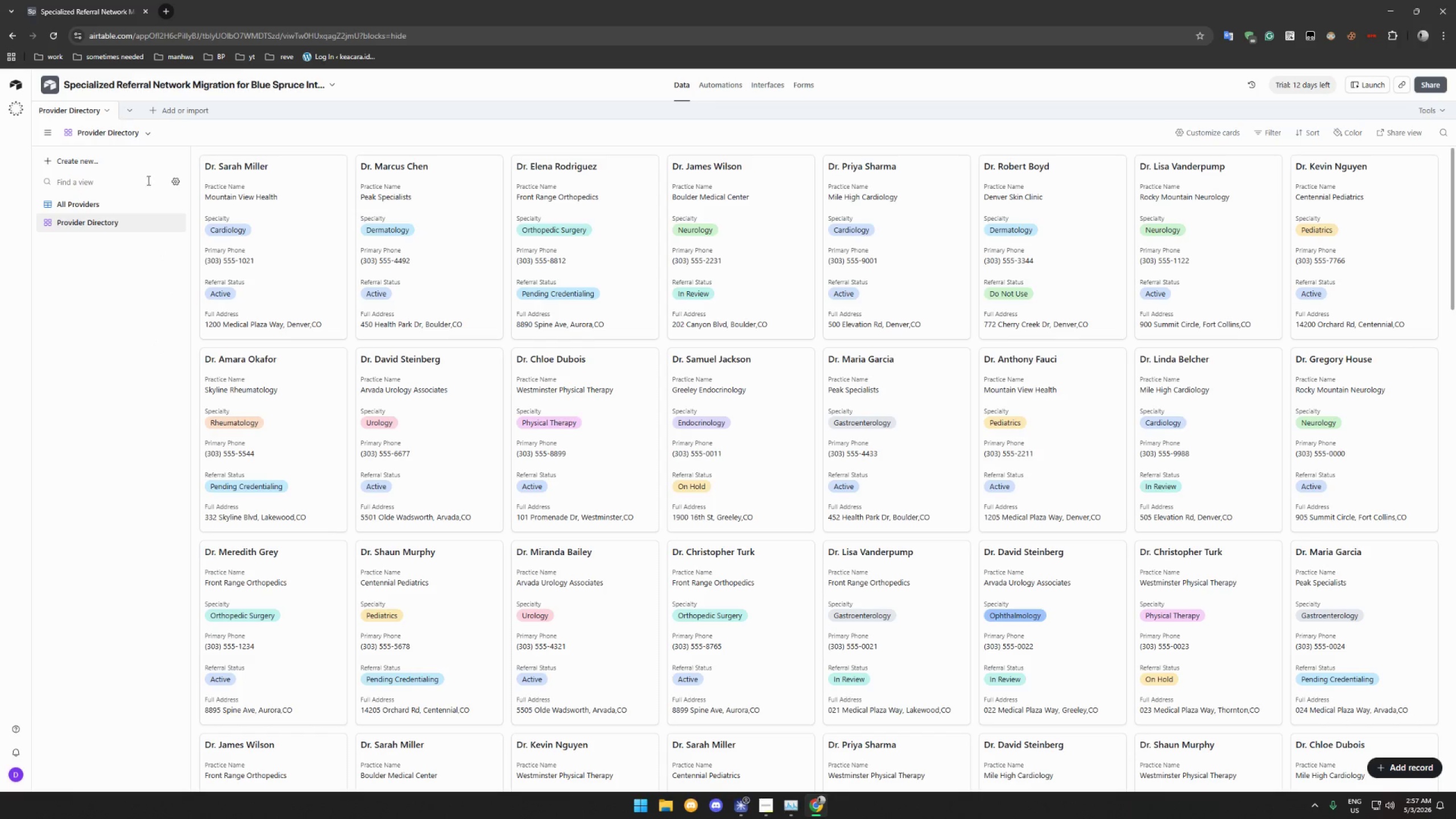 
scroll: coordinate [300, 240], scroll_direction: down, amount: 28.0
 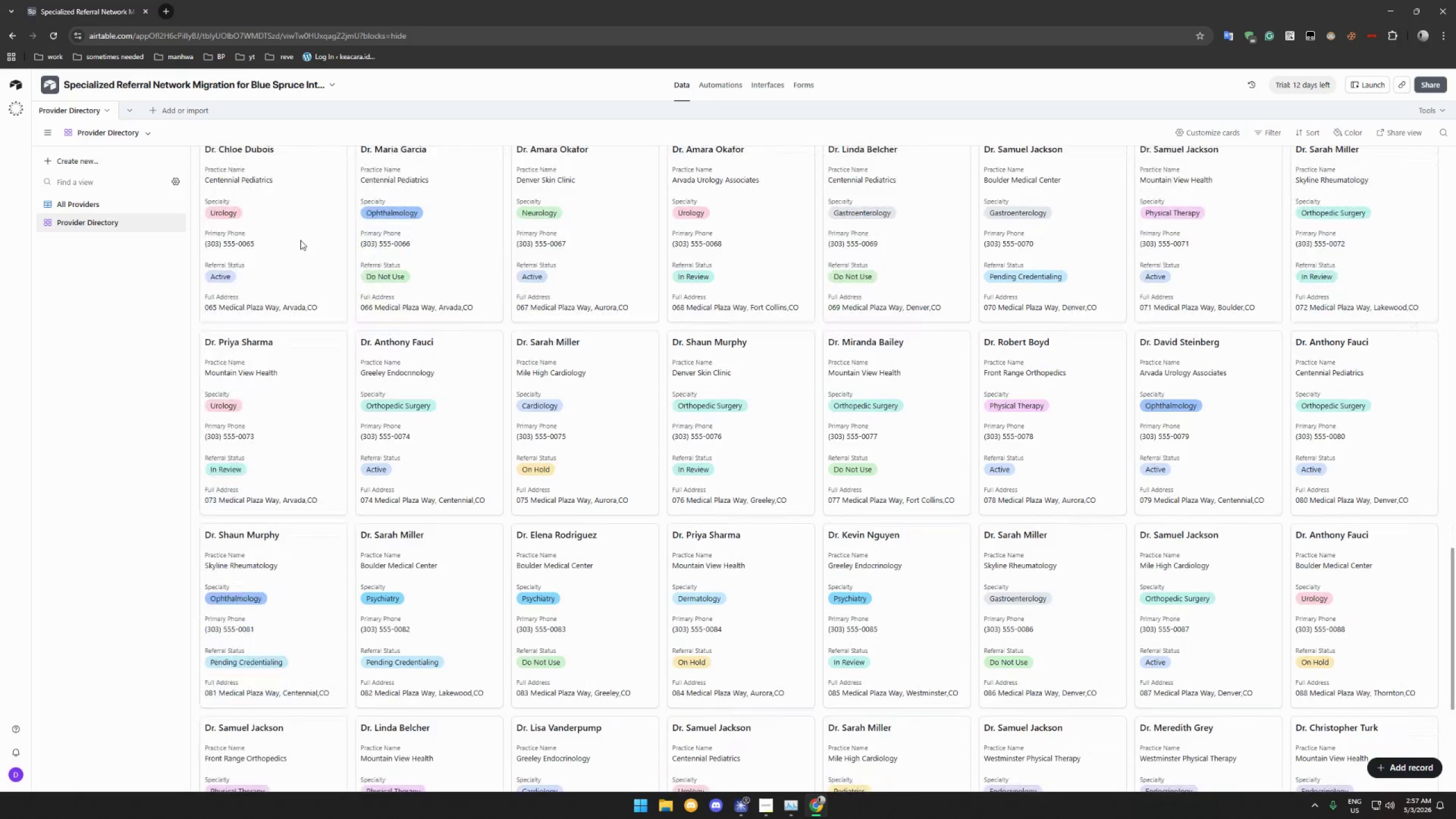 
left_click([88, 163])
 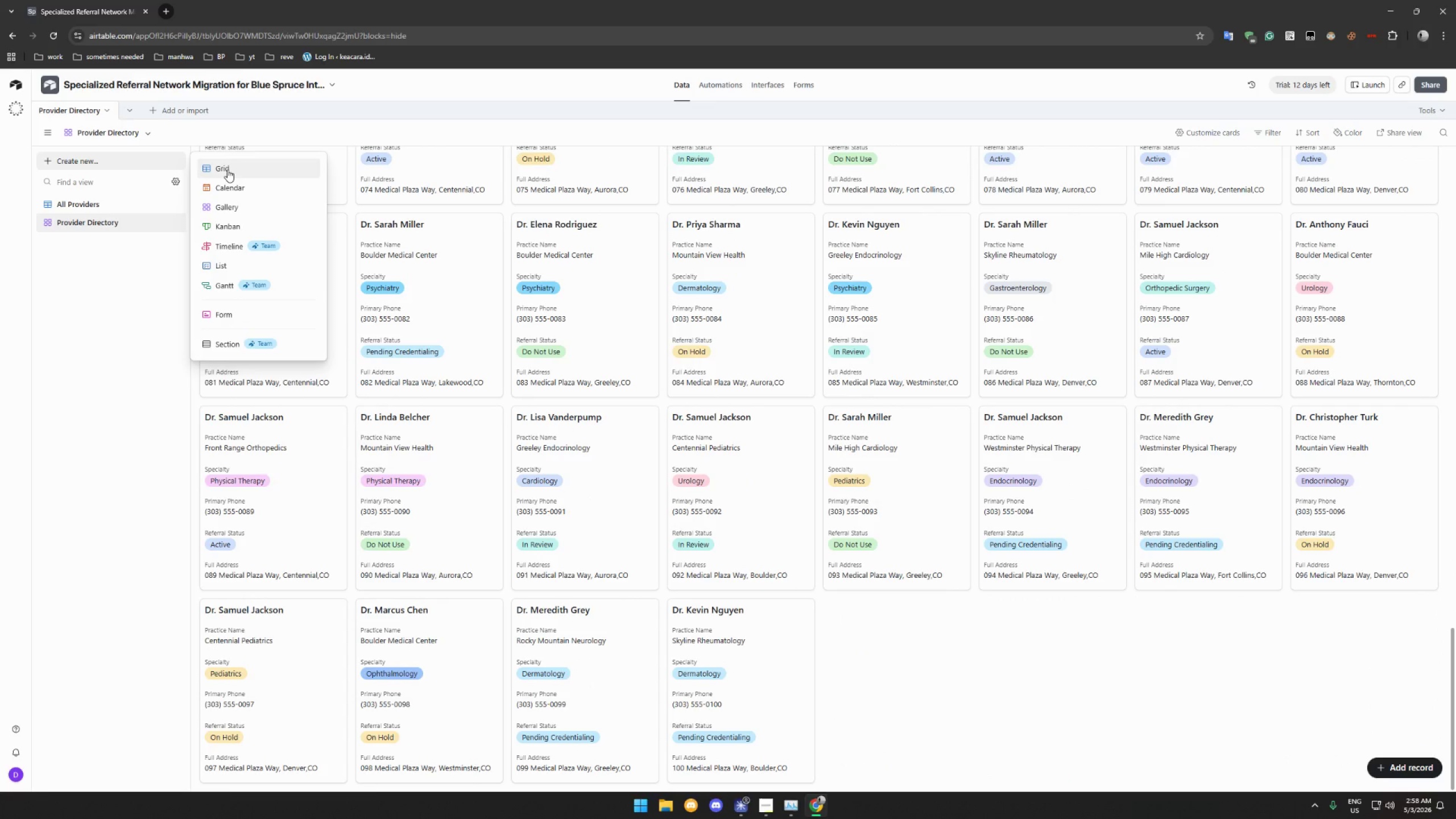 
left_click([228, 169])
 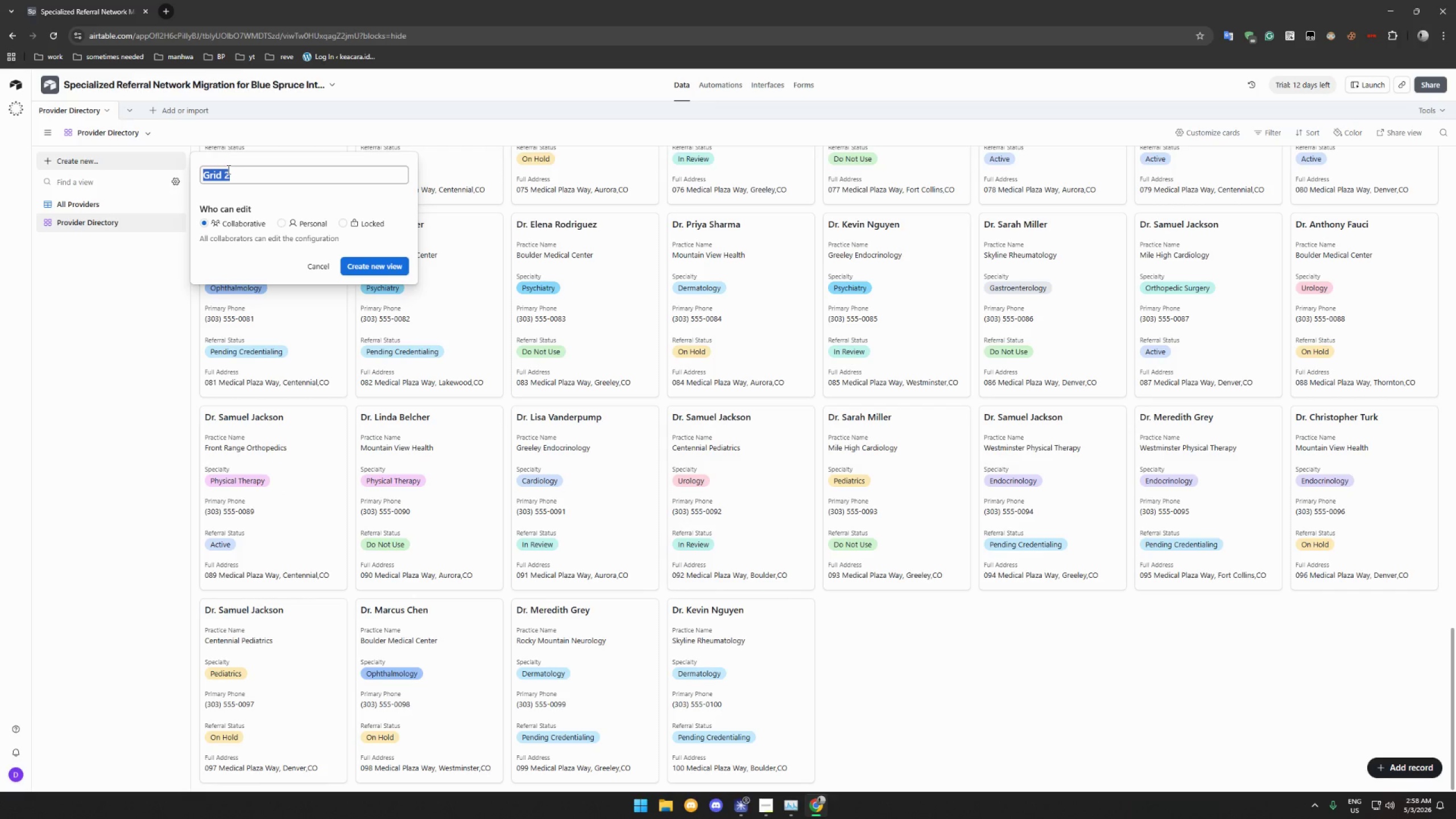 
wait(5.23)
 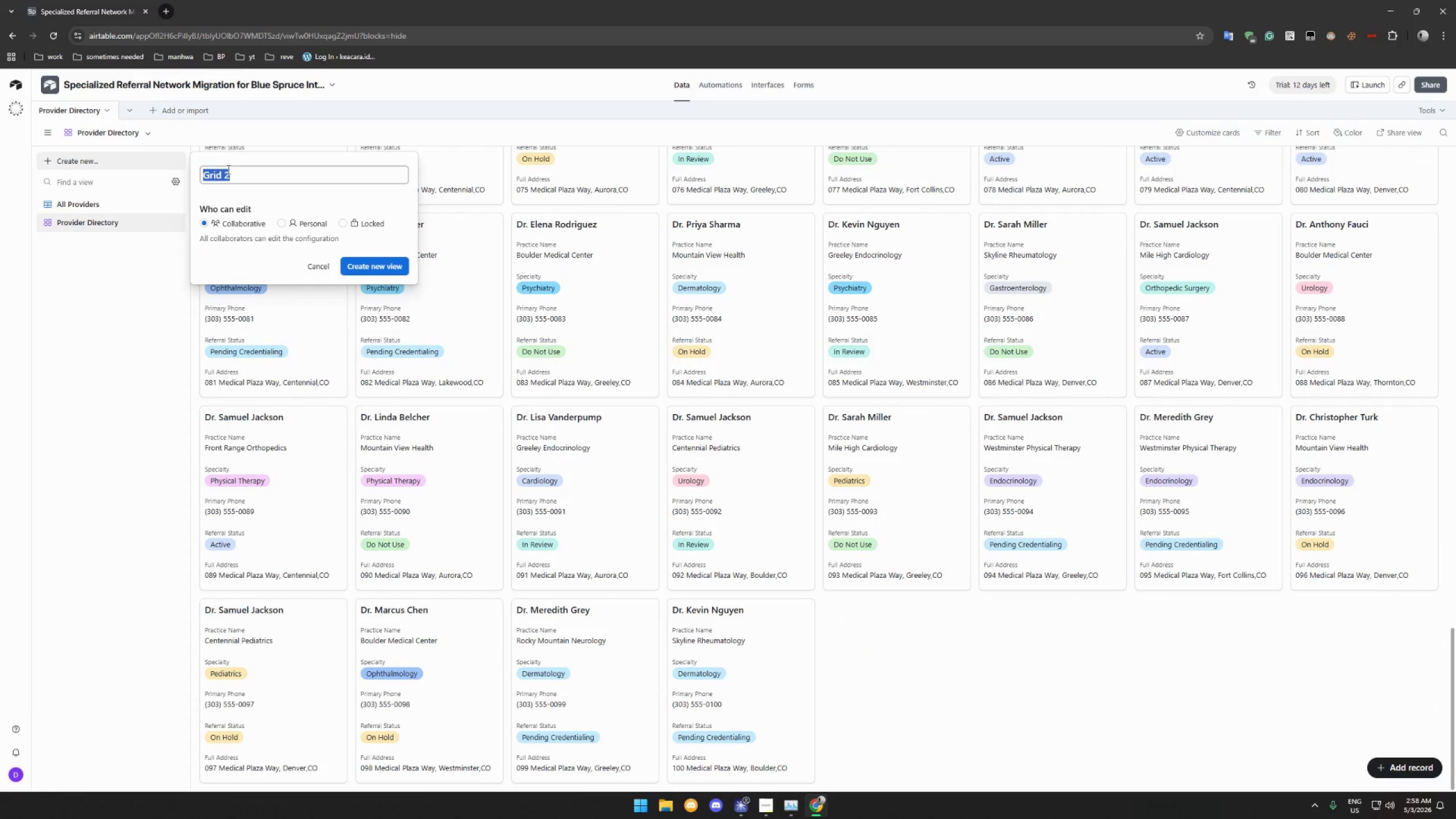 
left_click([767, 803])
 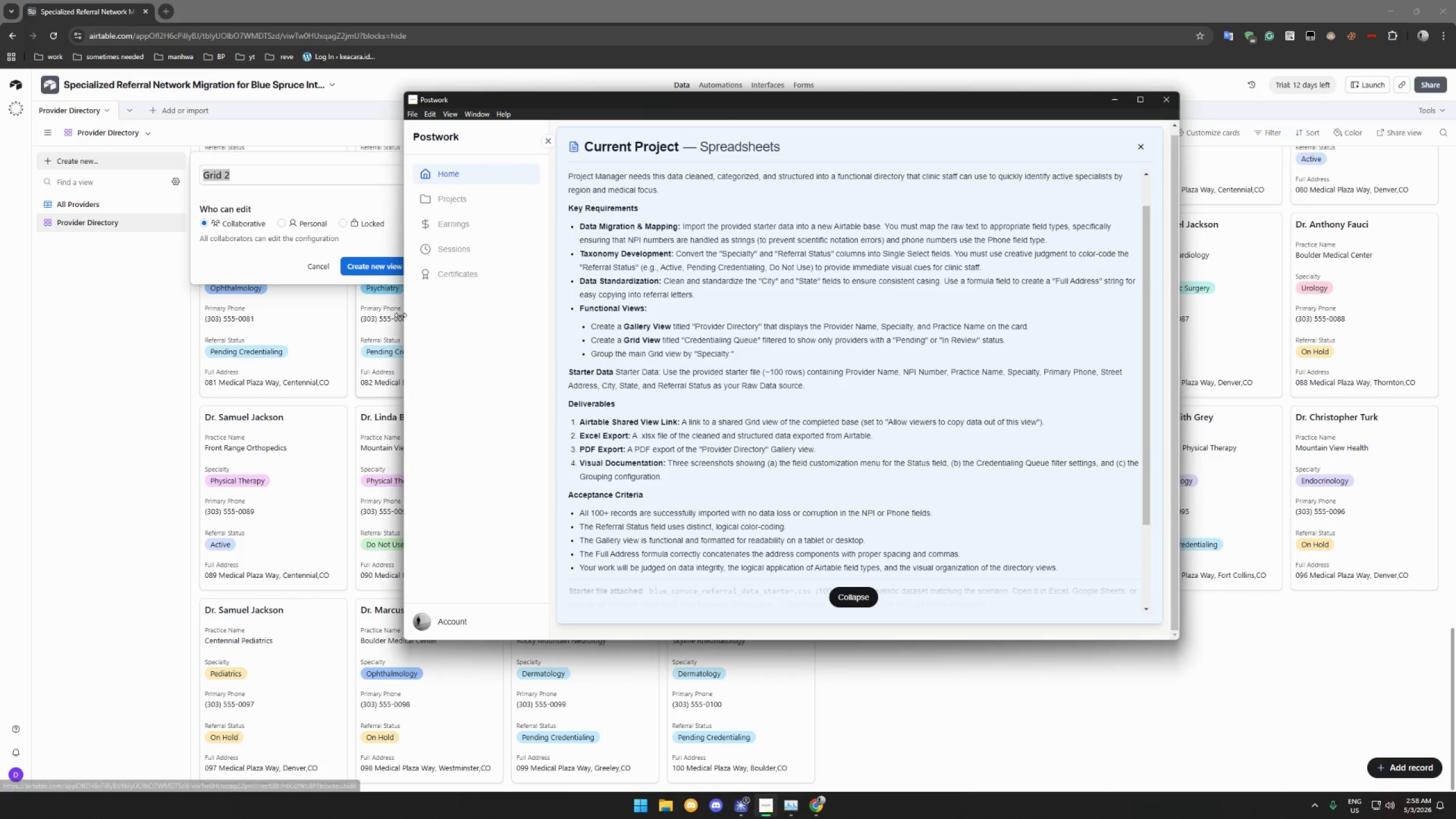 
wait(5.67)
 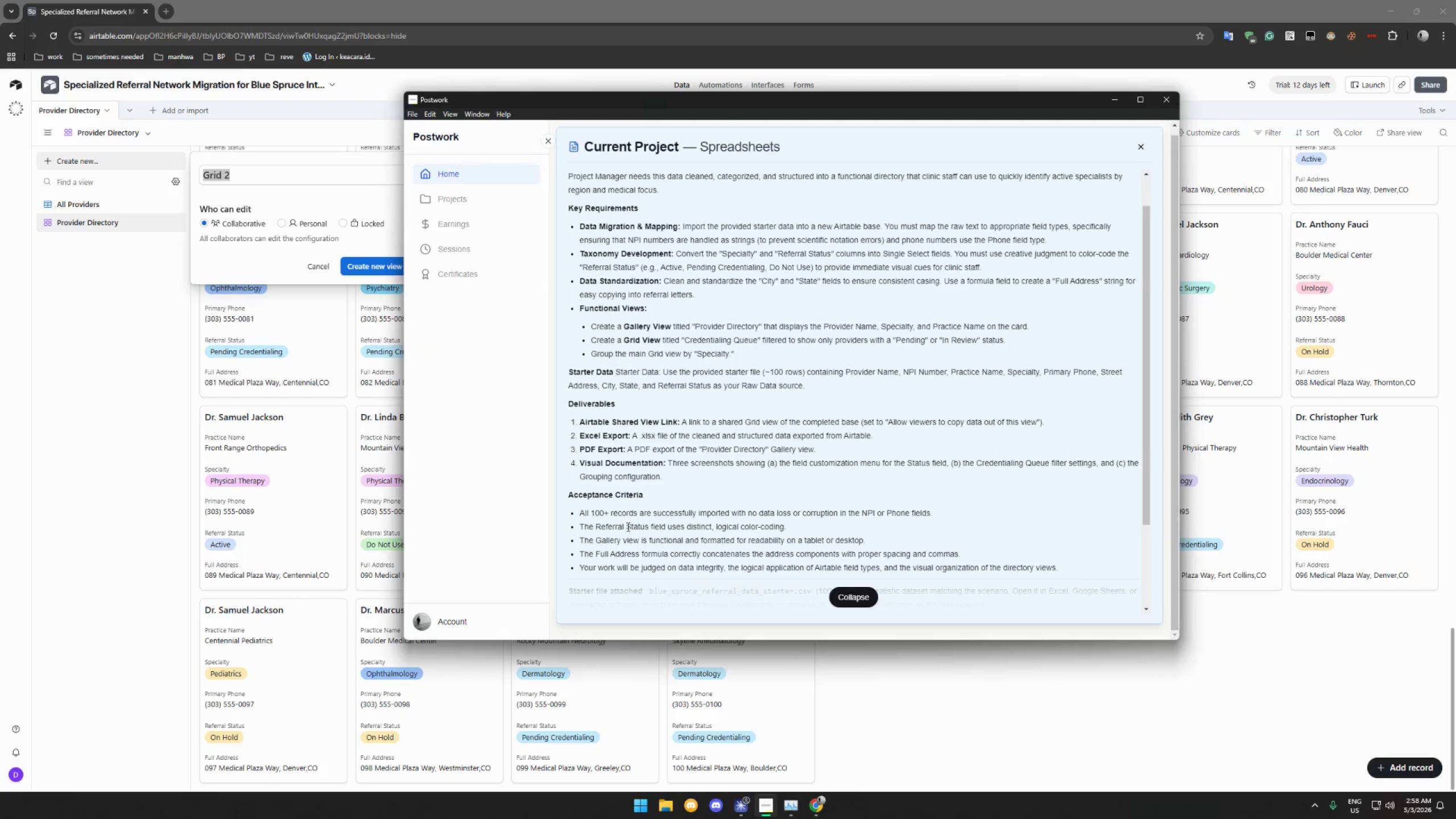 
double_click([280, 174])
 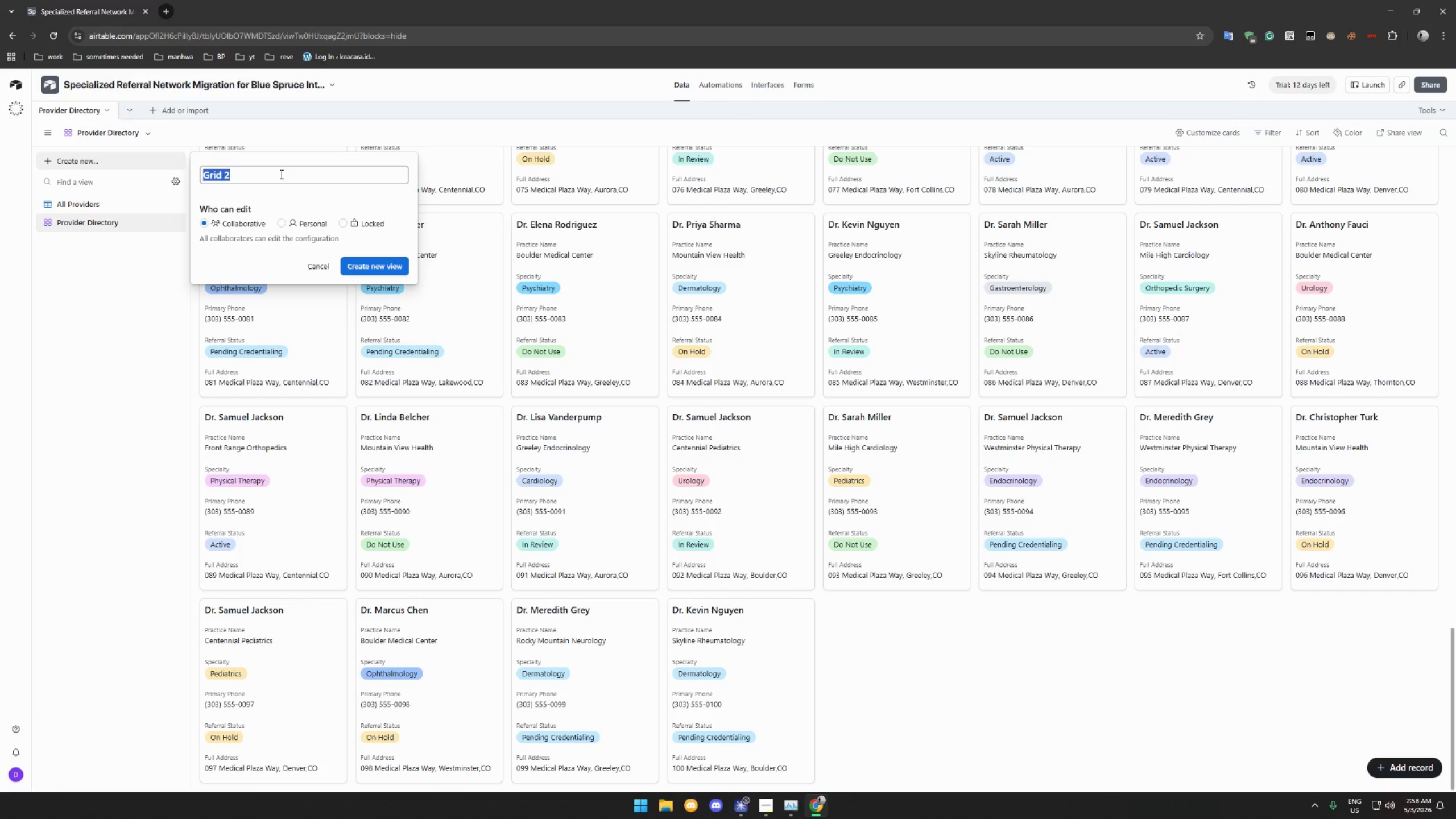 
triple_click([280, 174])
 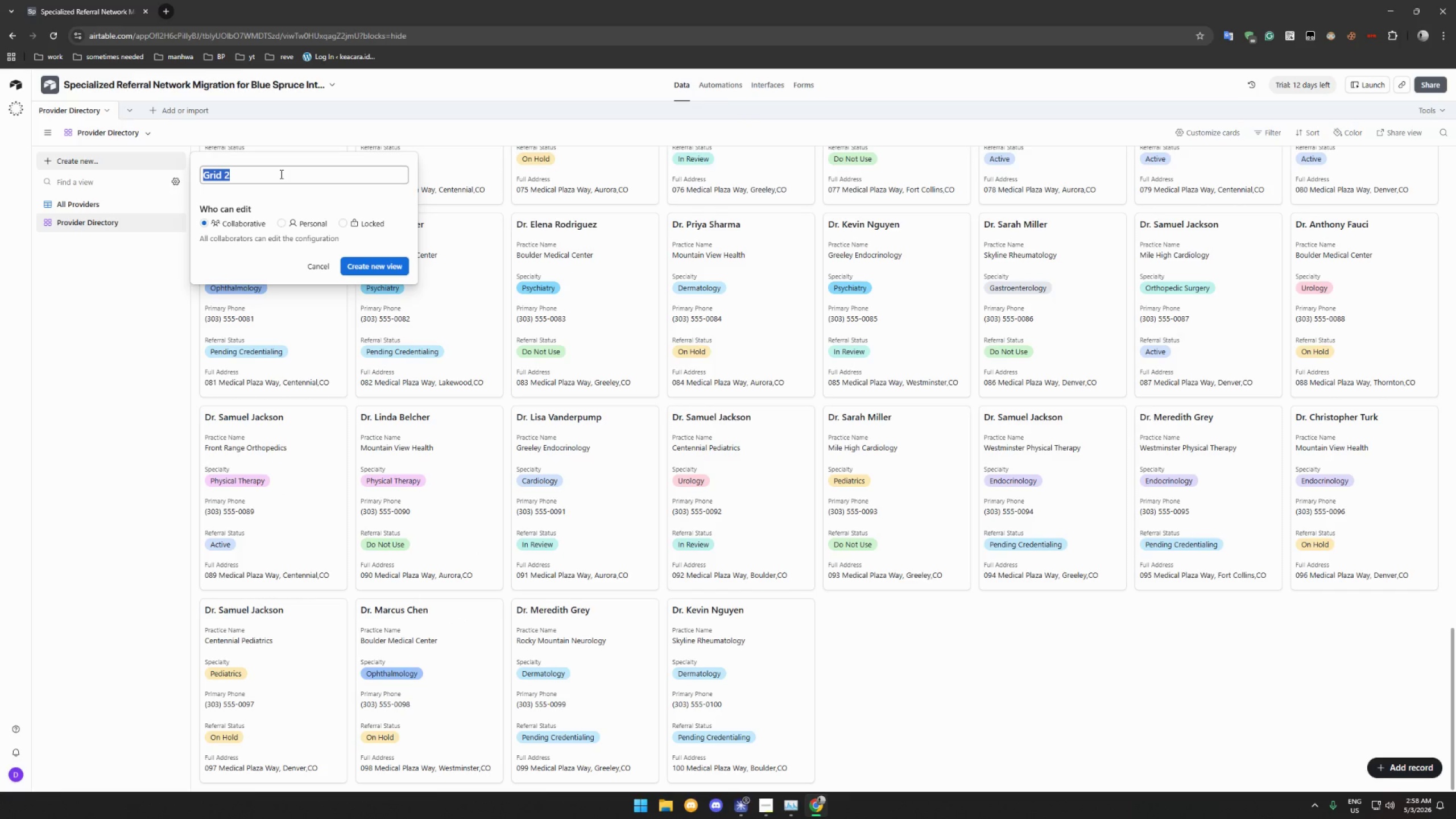 
type(Credentialing Queue)
 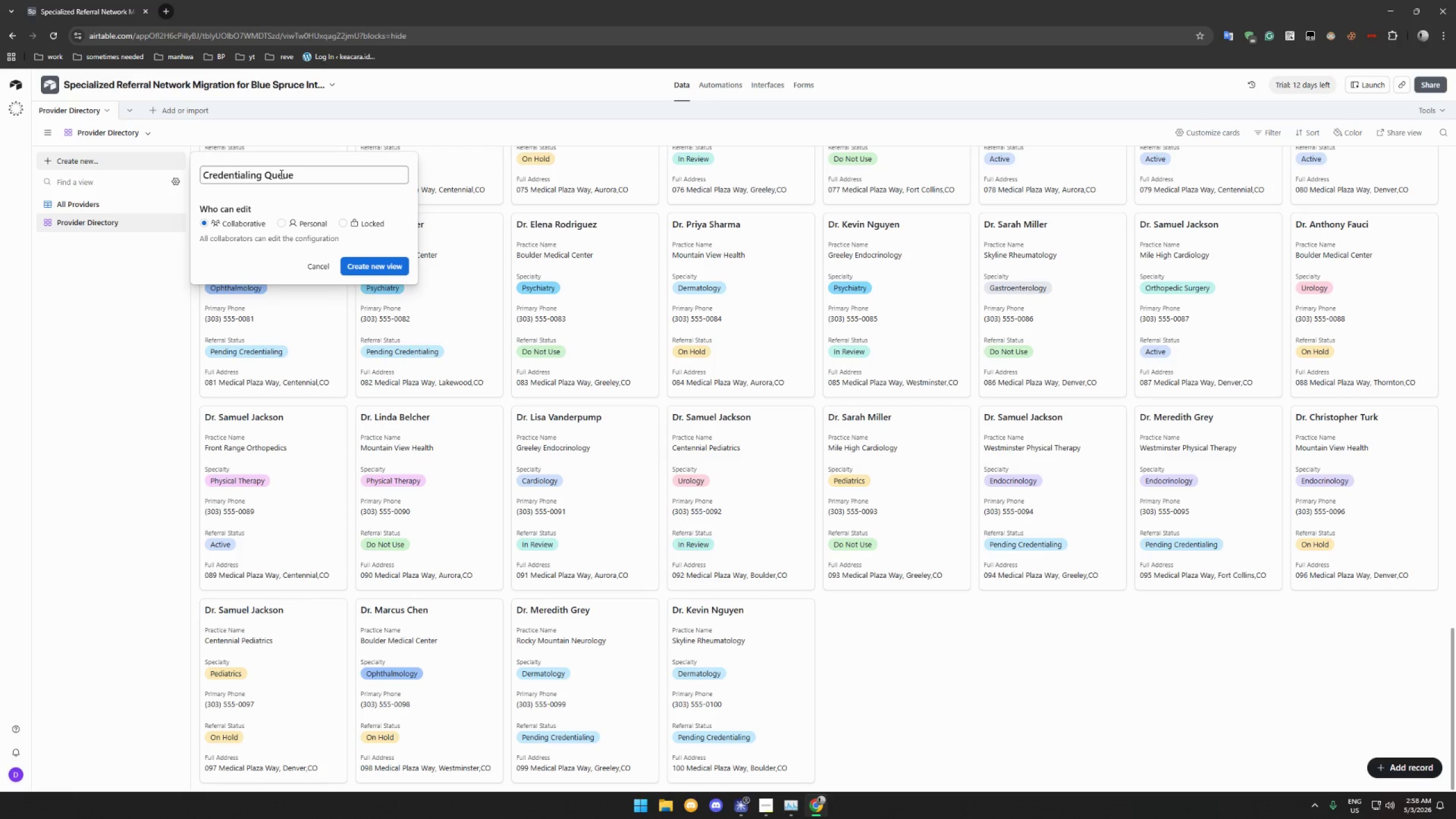 
left_click([394, 270])
 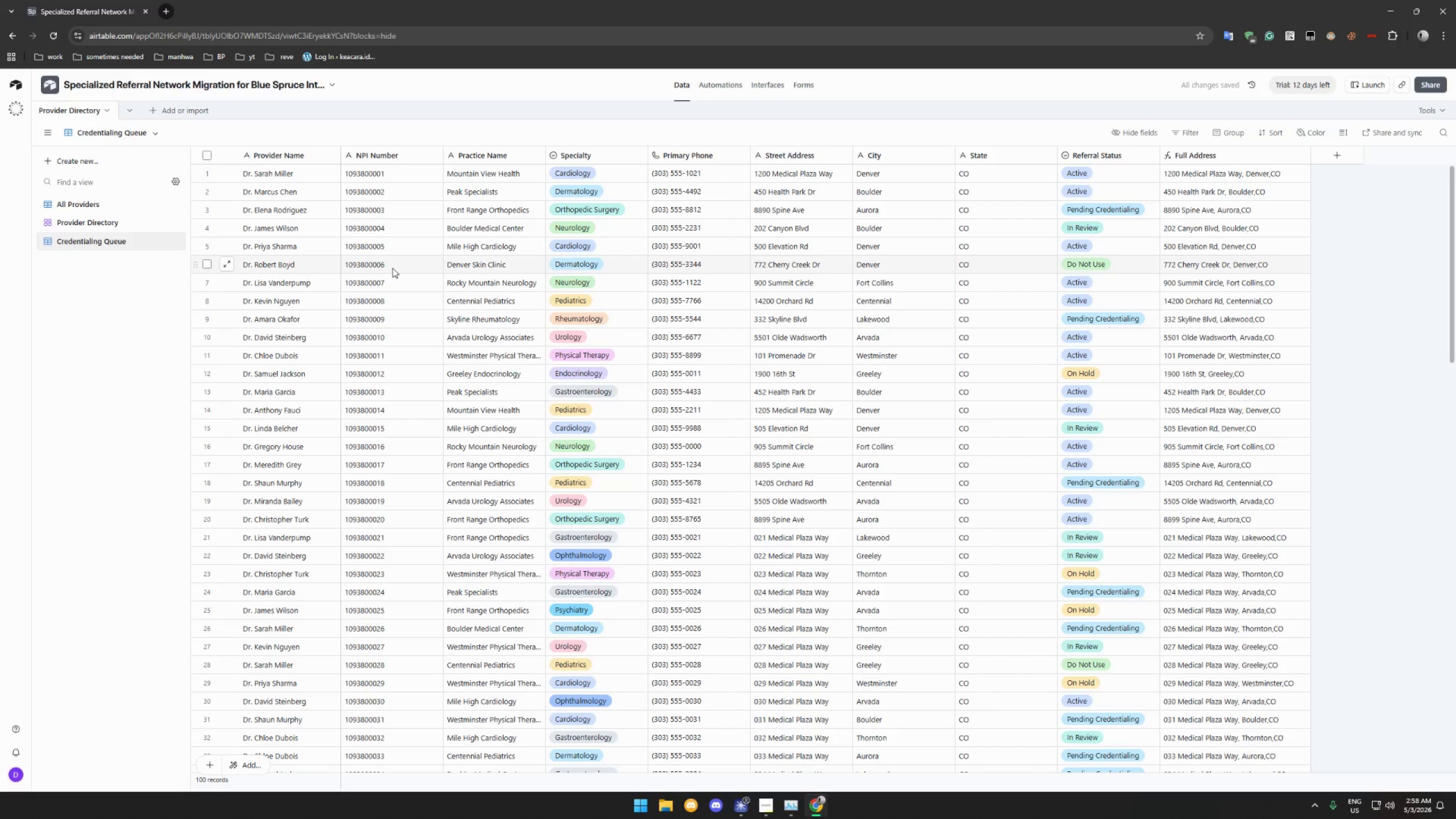 
wait(9.88)
 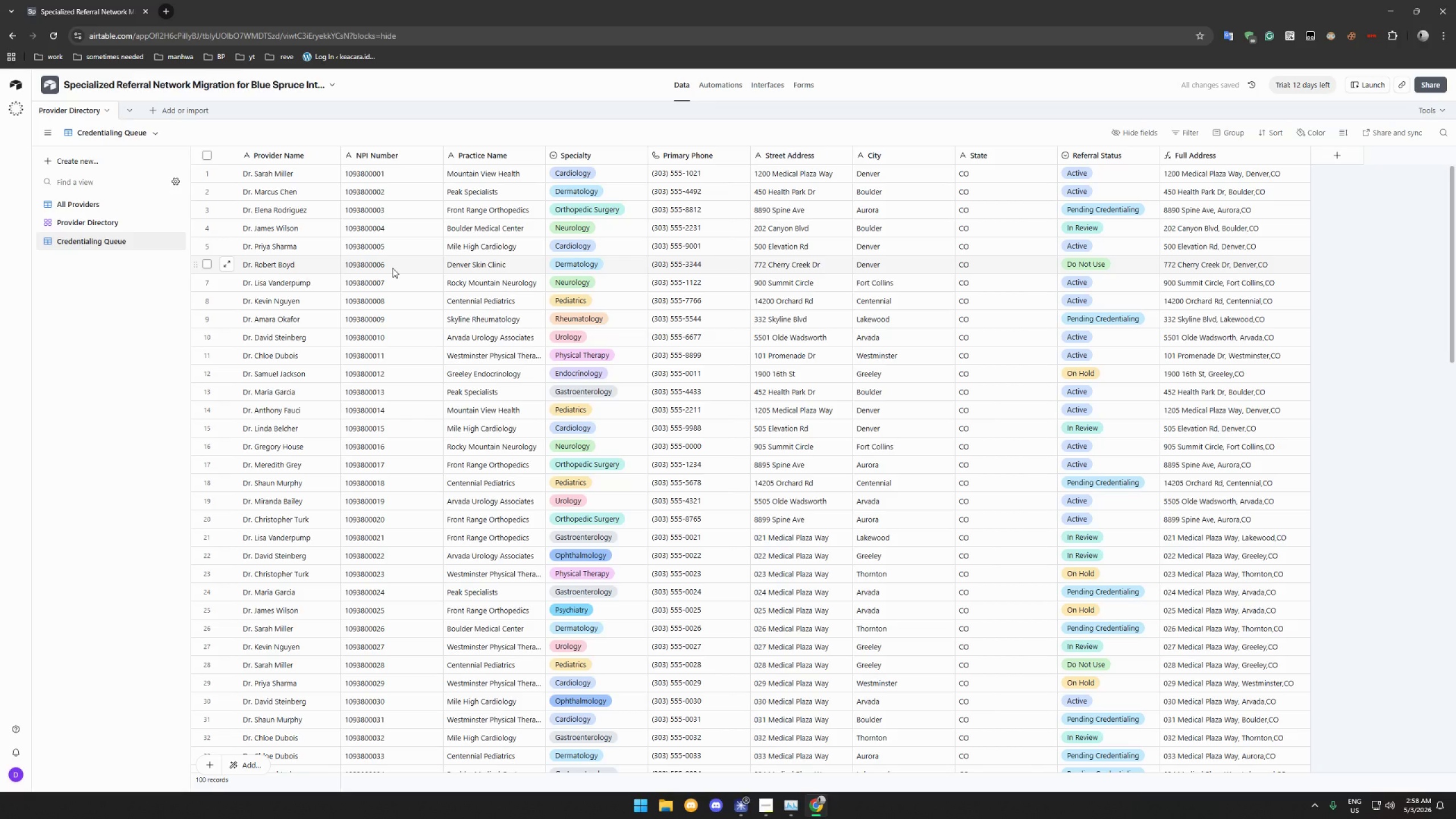 
scroll: coordinate [725, 261], scroll_direction: none, amount: 0.0
 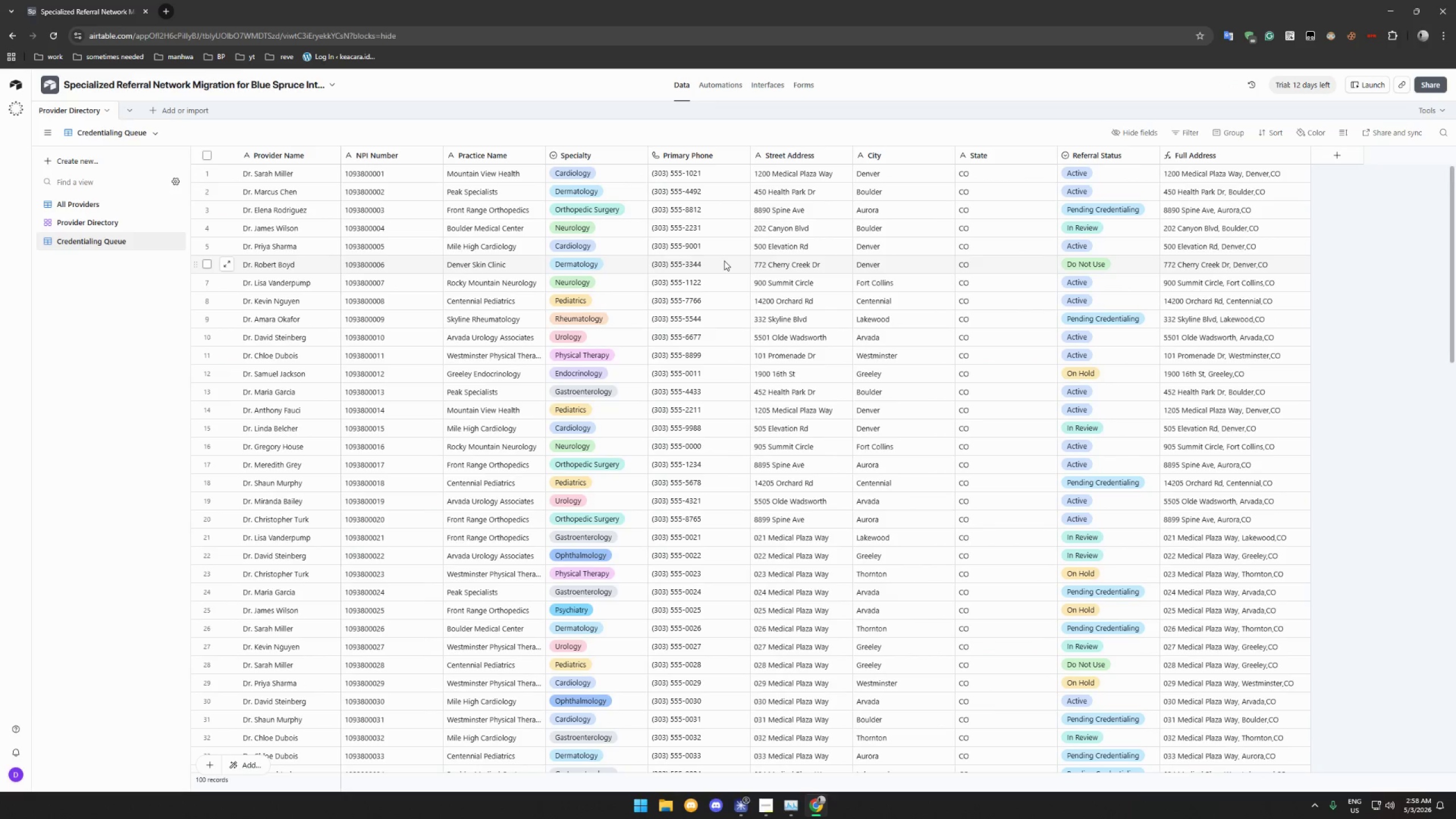 
scroll: coordinate [1140, 231], scroll_direction: up, amount: 10.0
 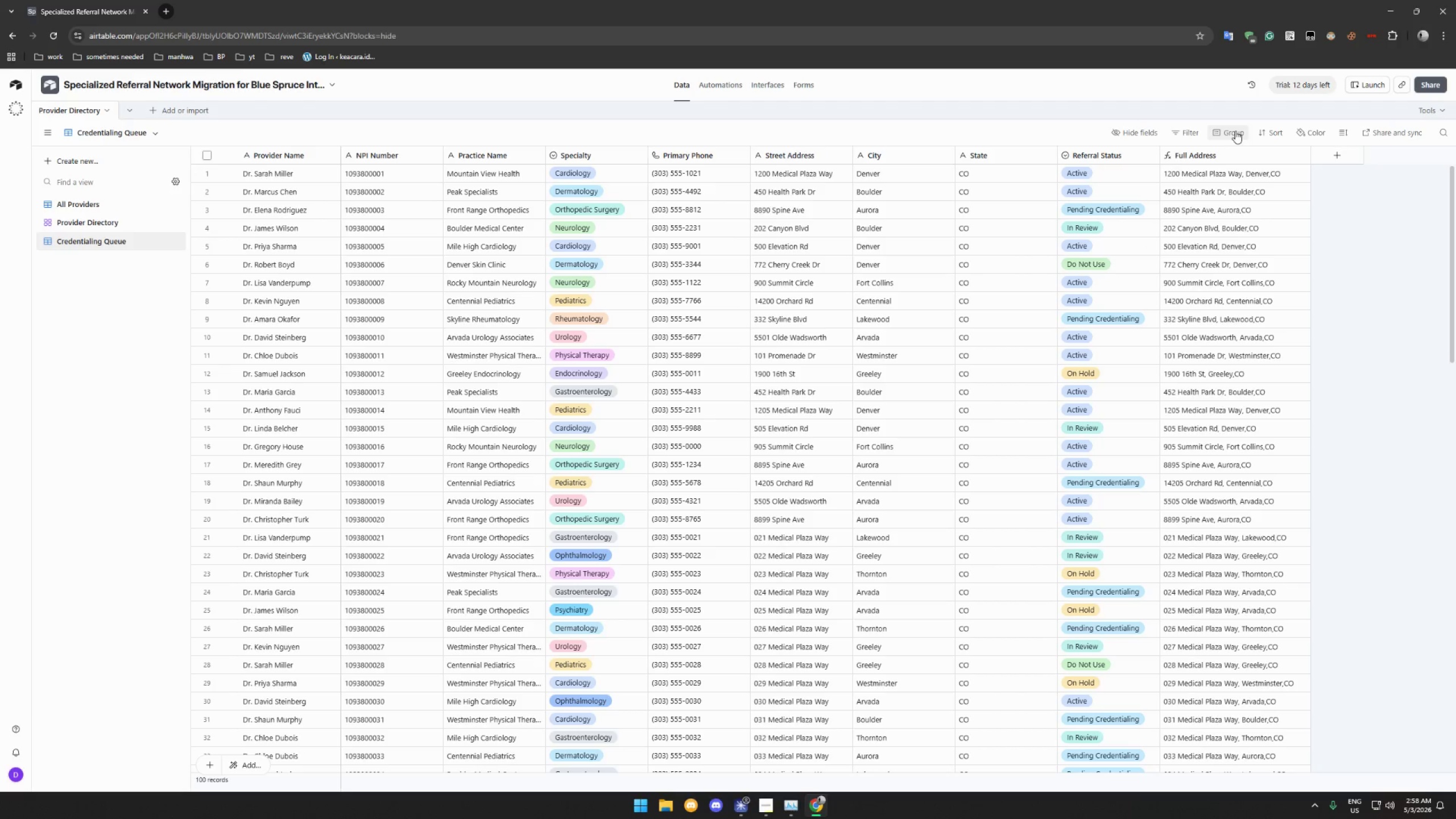 
wait(5.44)
 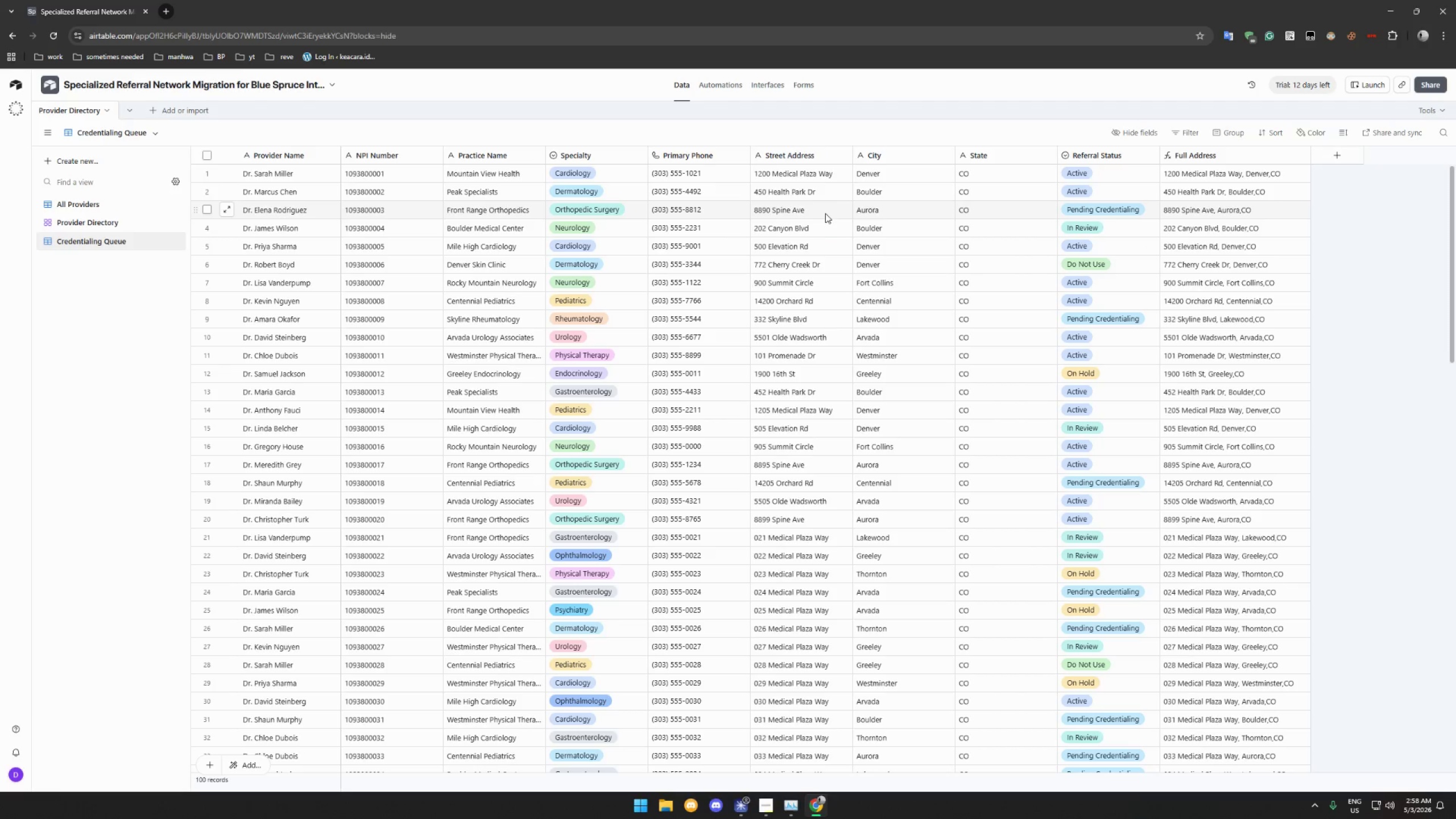 
left_click([1184, 134])
 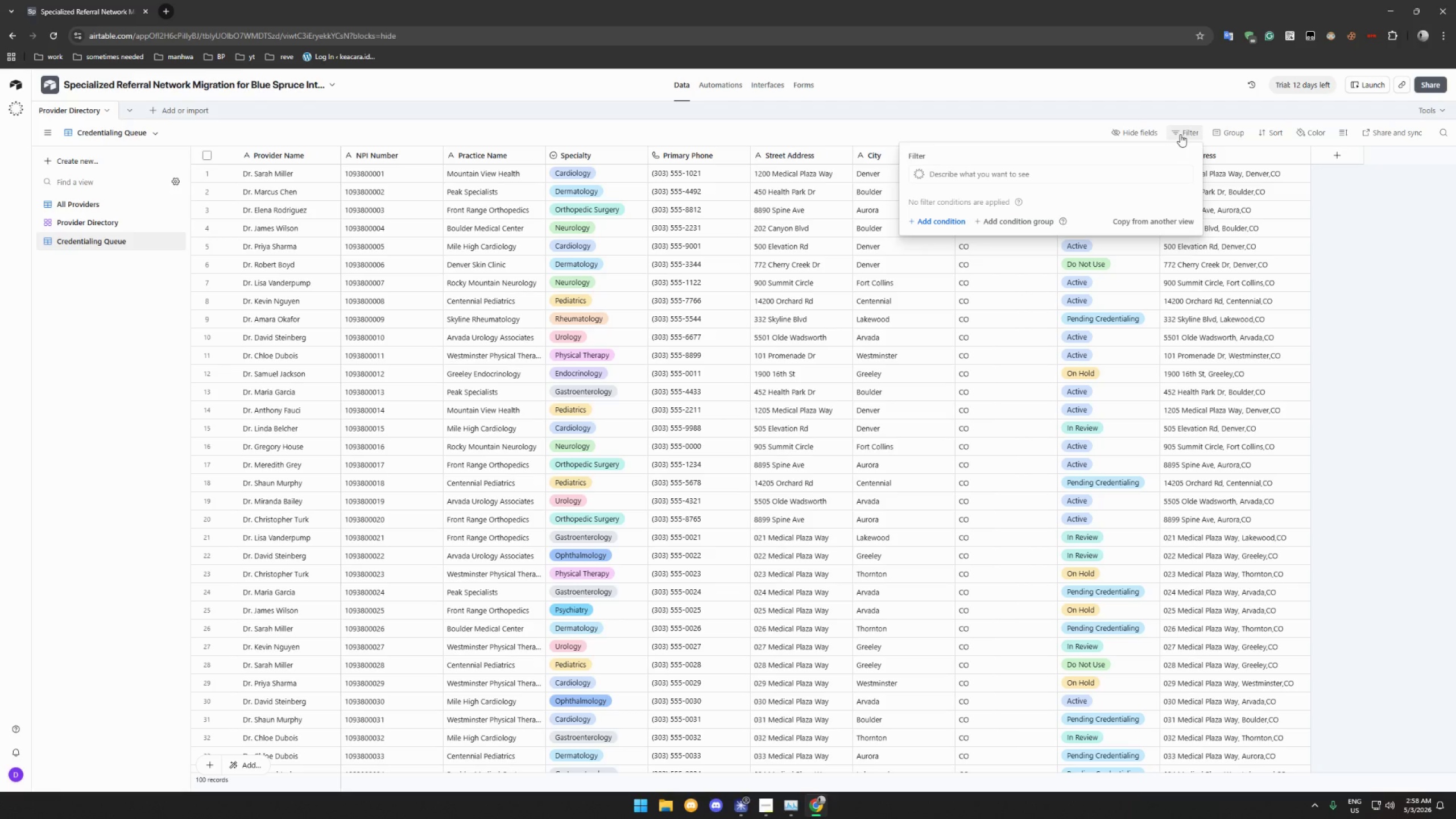 
wait(7.75)
 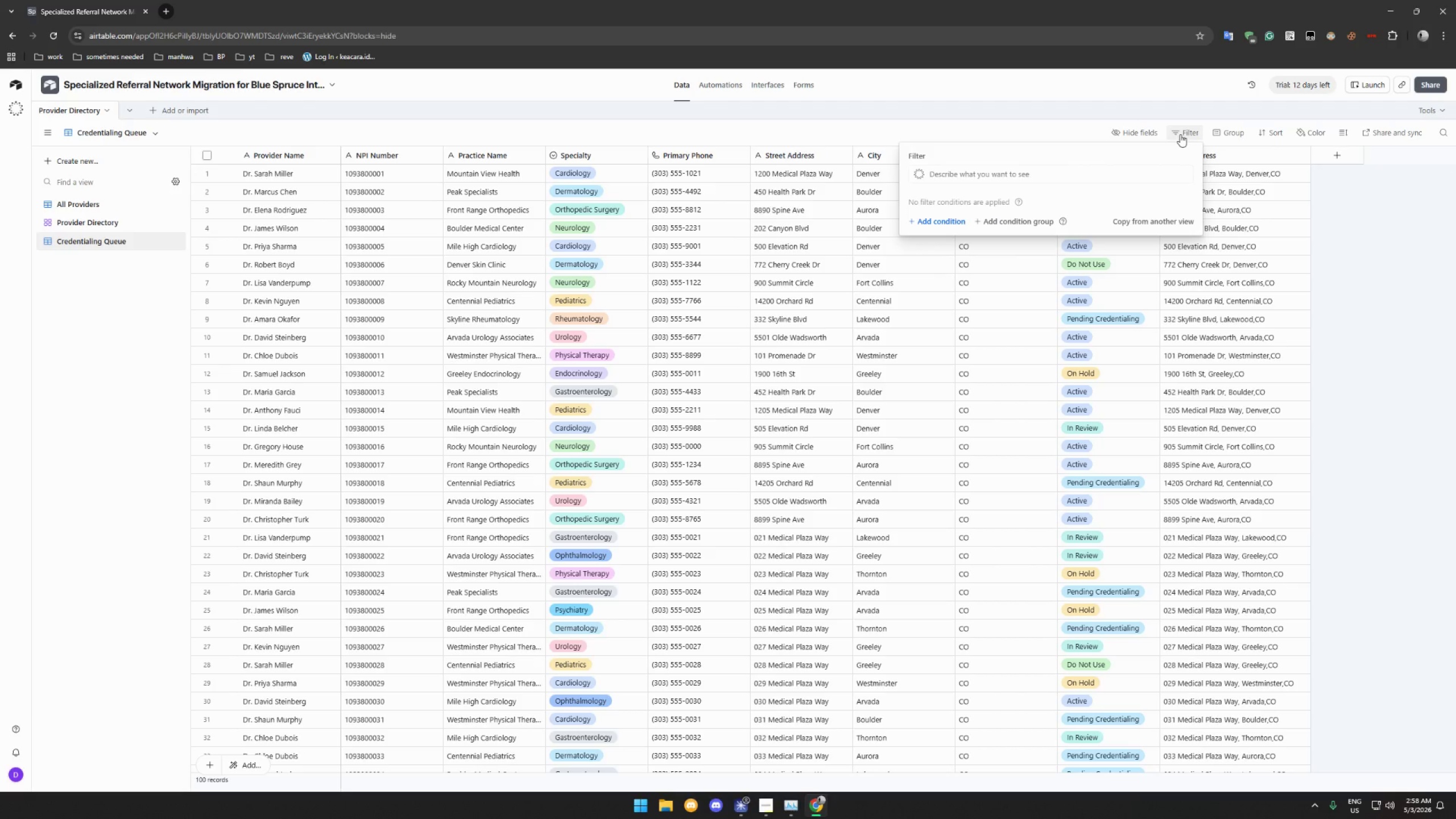 
left_click([943, 222])
 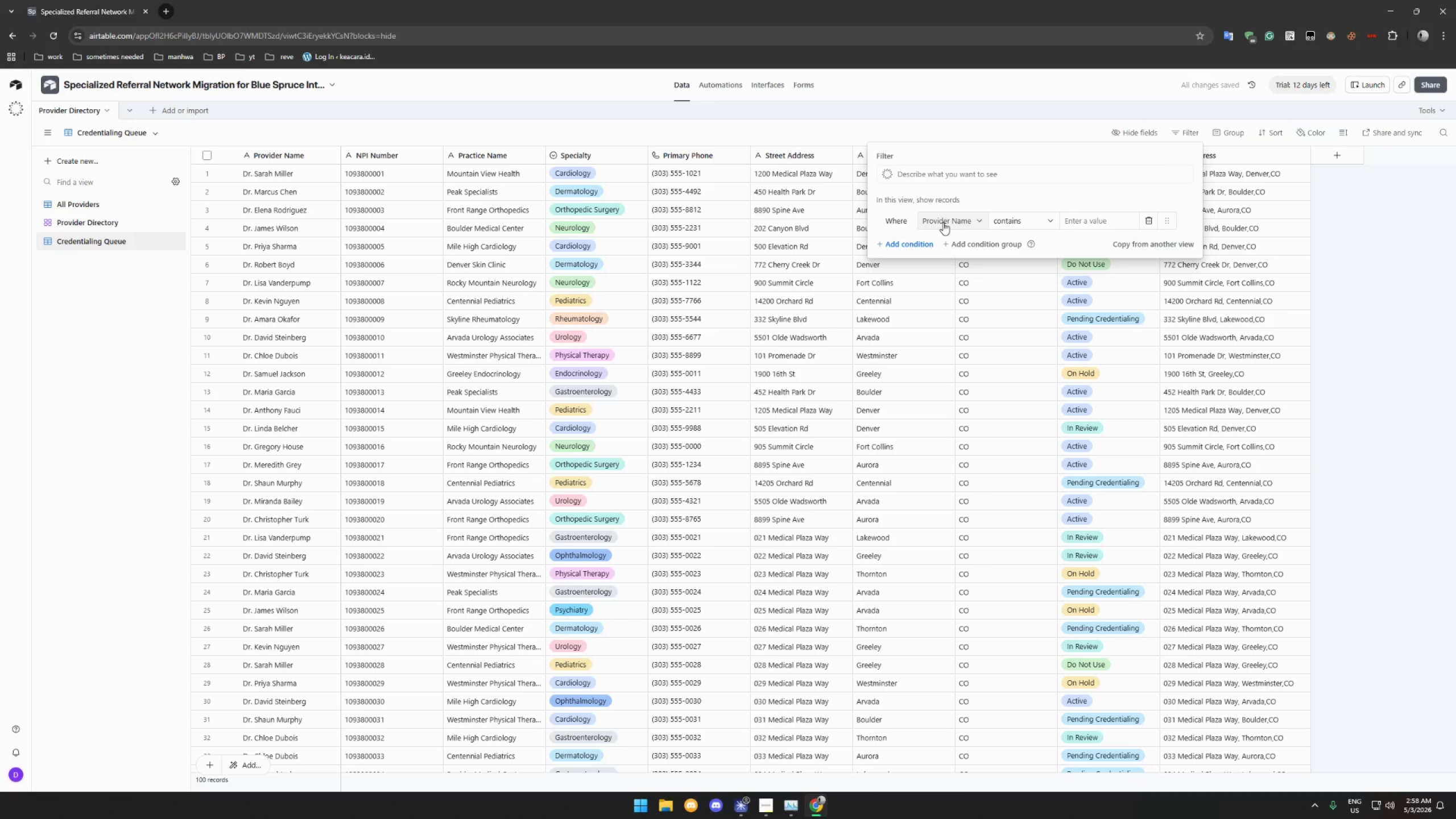 
left_click([943, 222])
 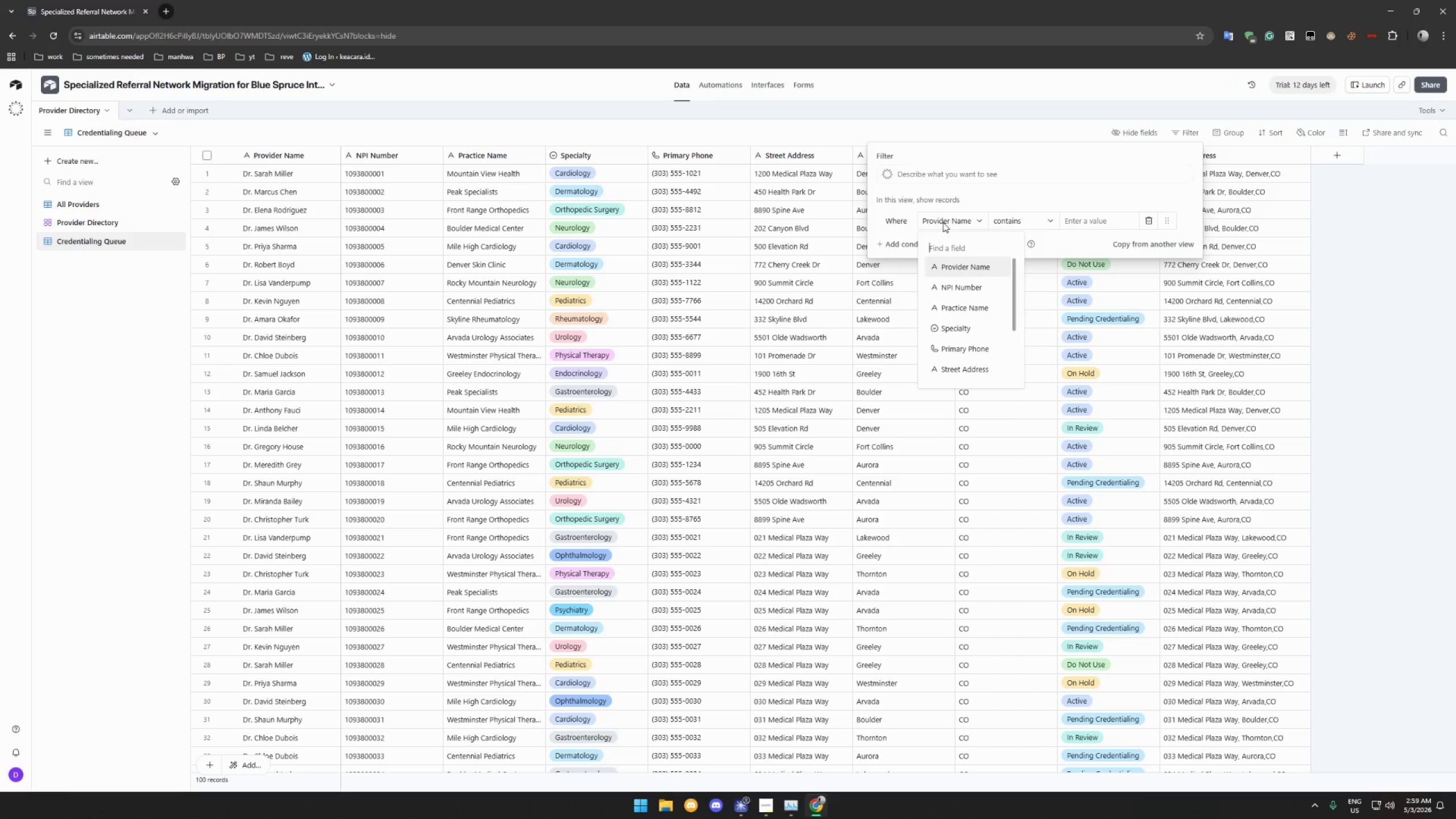 
wait(14.88)
 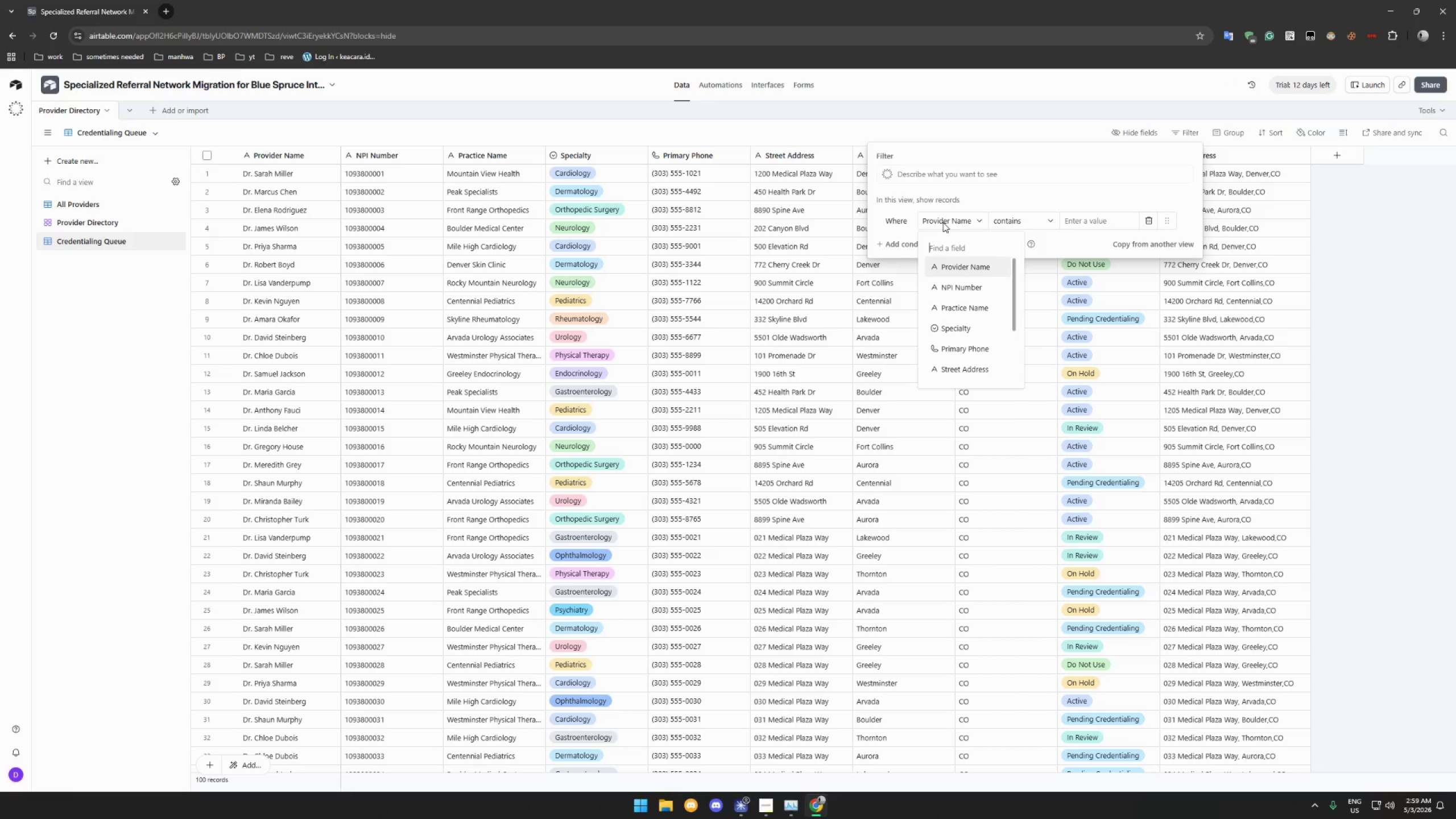 
scroll: coordinate [988, 302], scroll_direction: down, amount: 6.0
 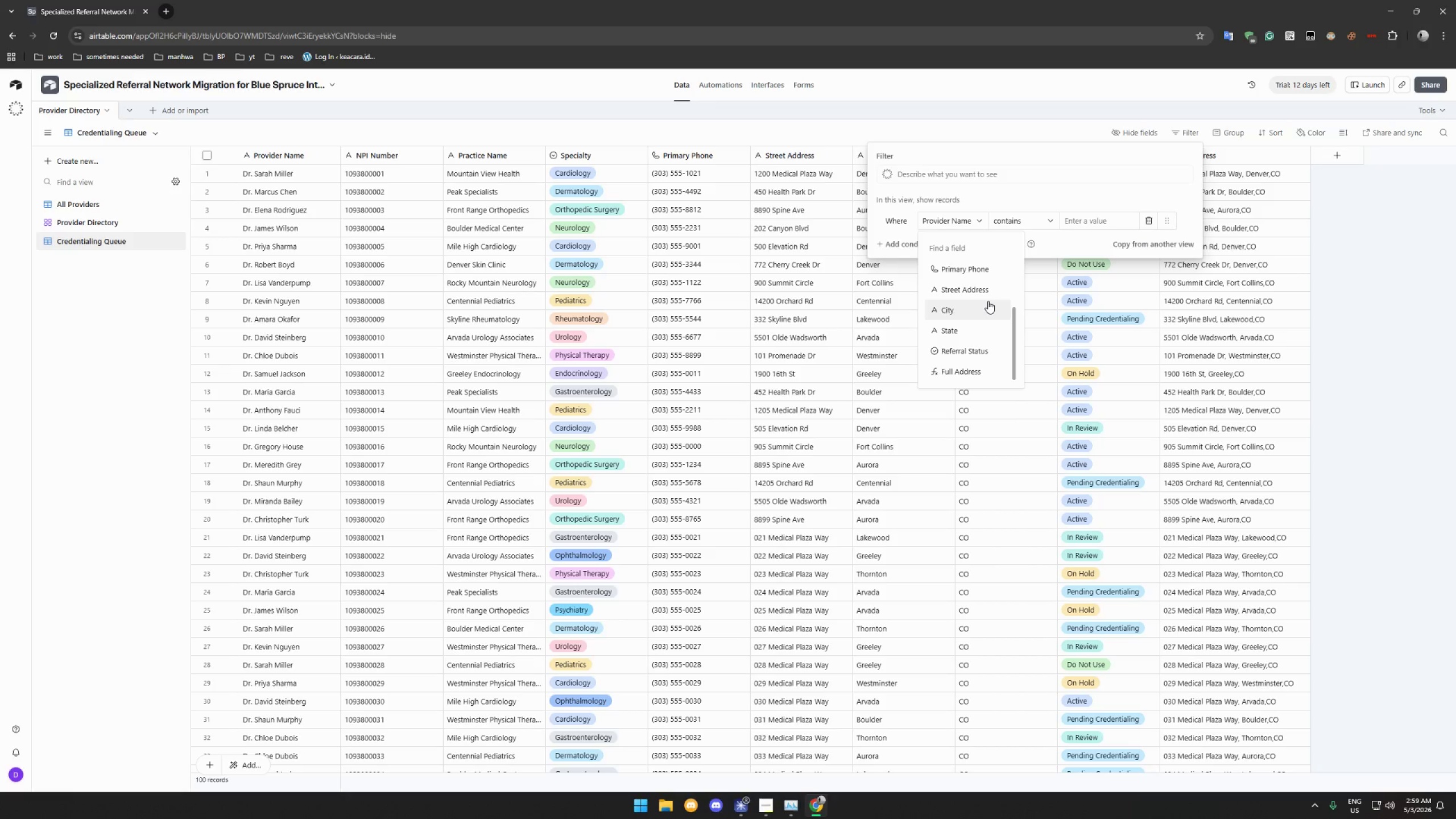 
wait(9.0)
 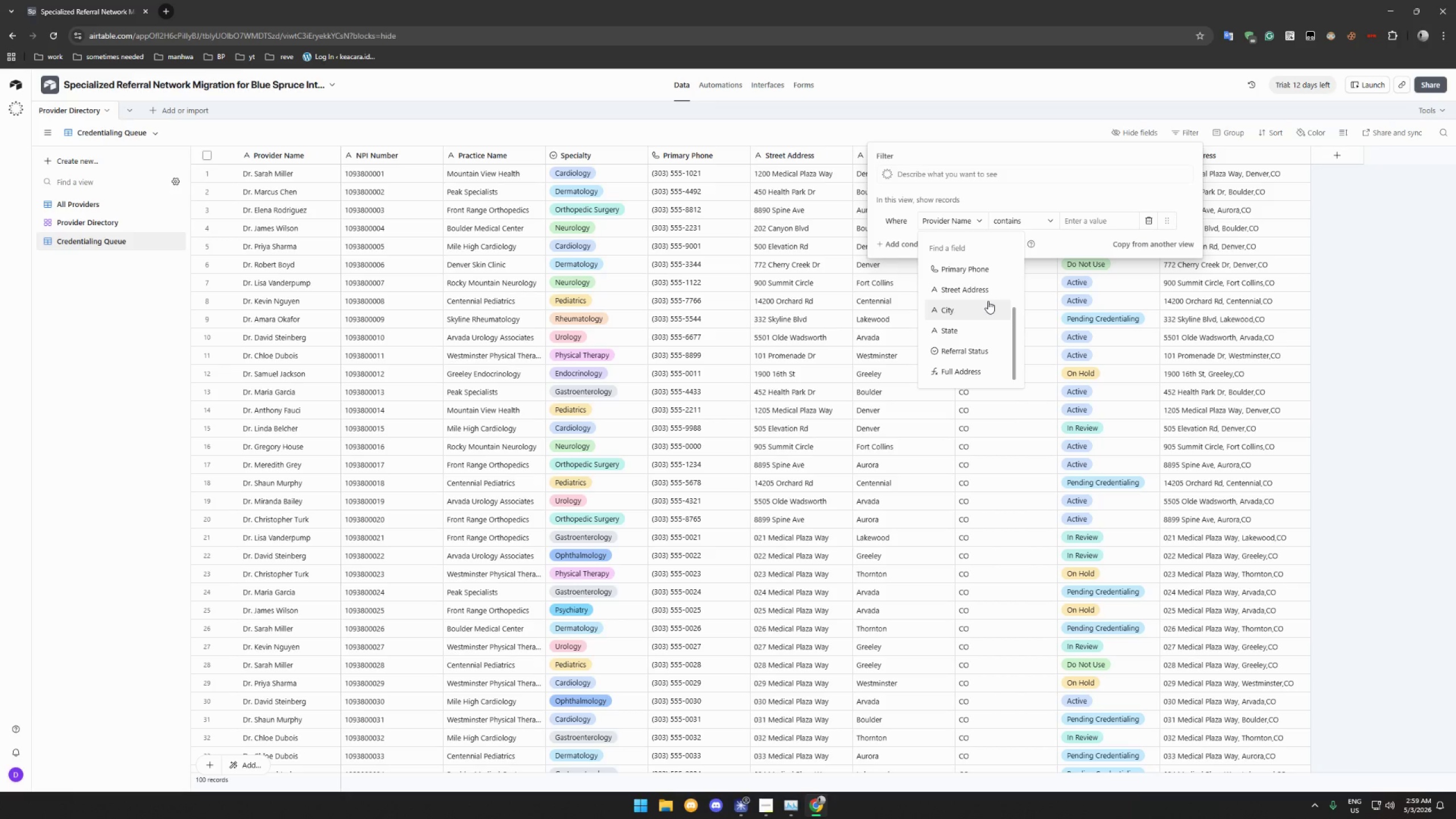 
scroll: coordinate [984, 280], scroll_direction: down, amount: 4.0
 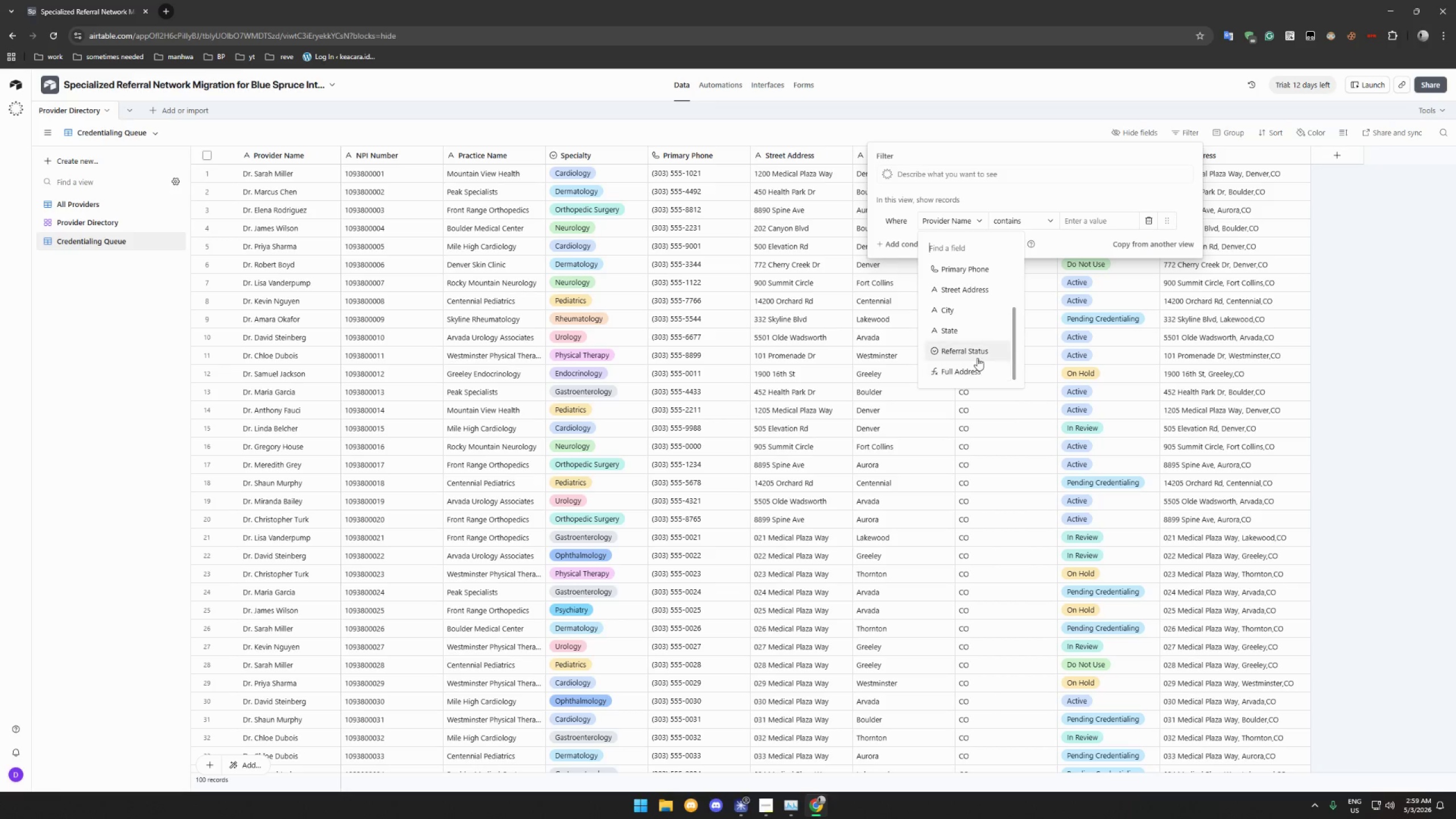 
left_click([978, 354])
 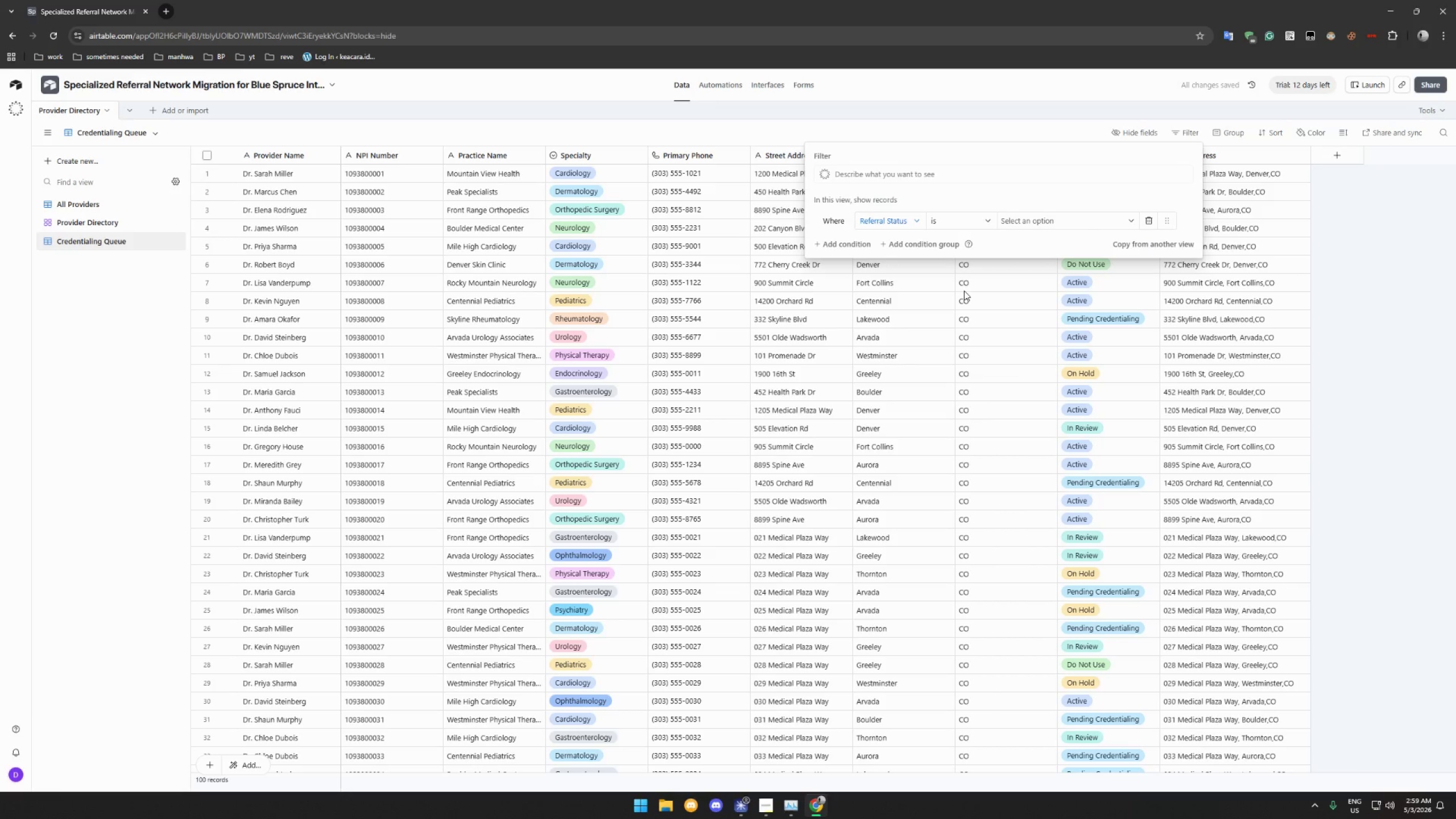 
left_click([1055, 222])
 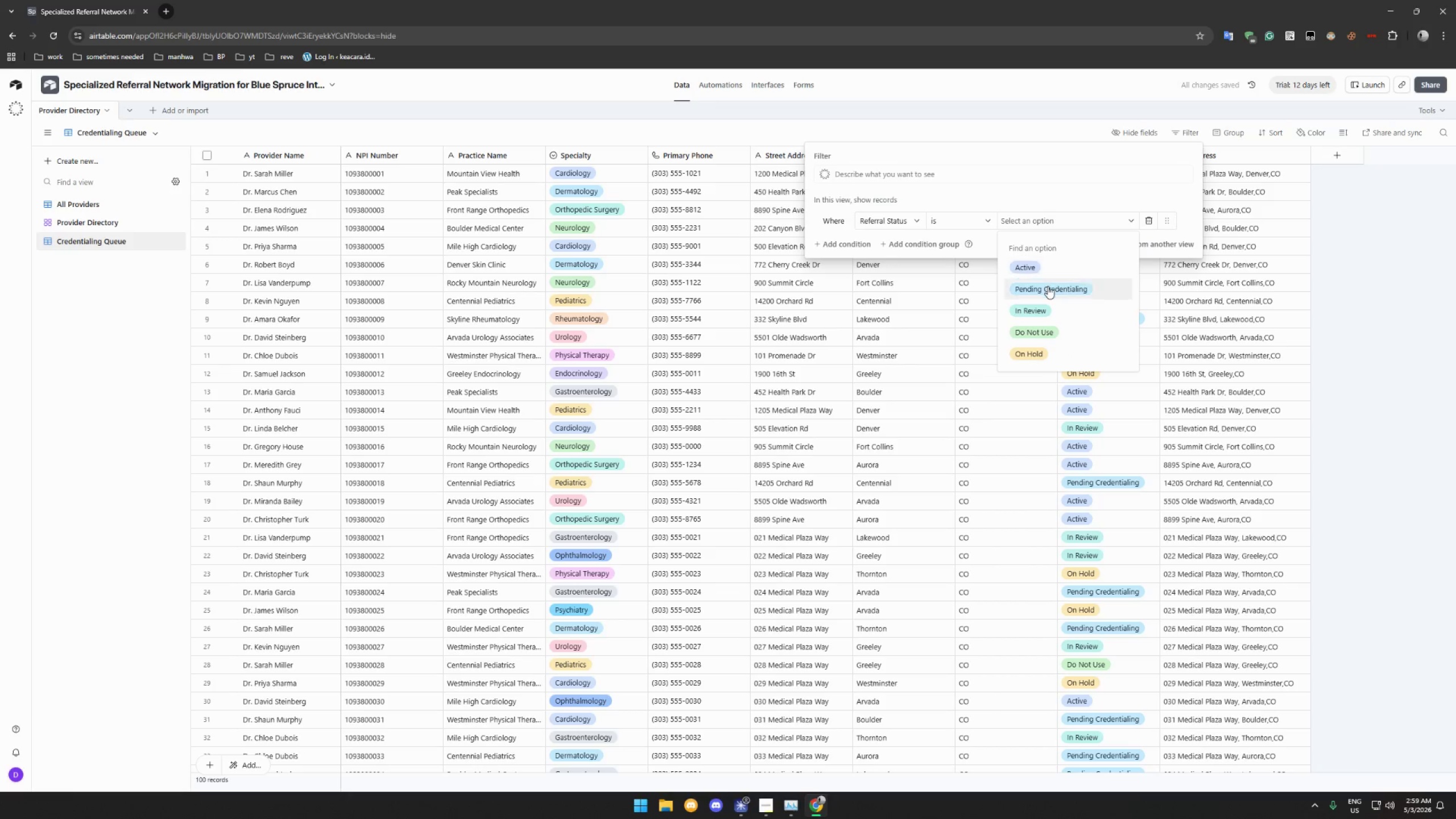 
left_click([1048, 286])
 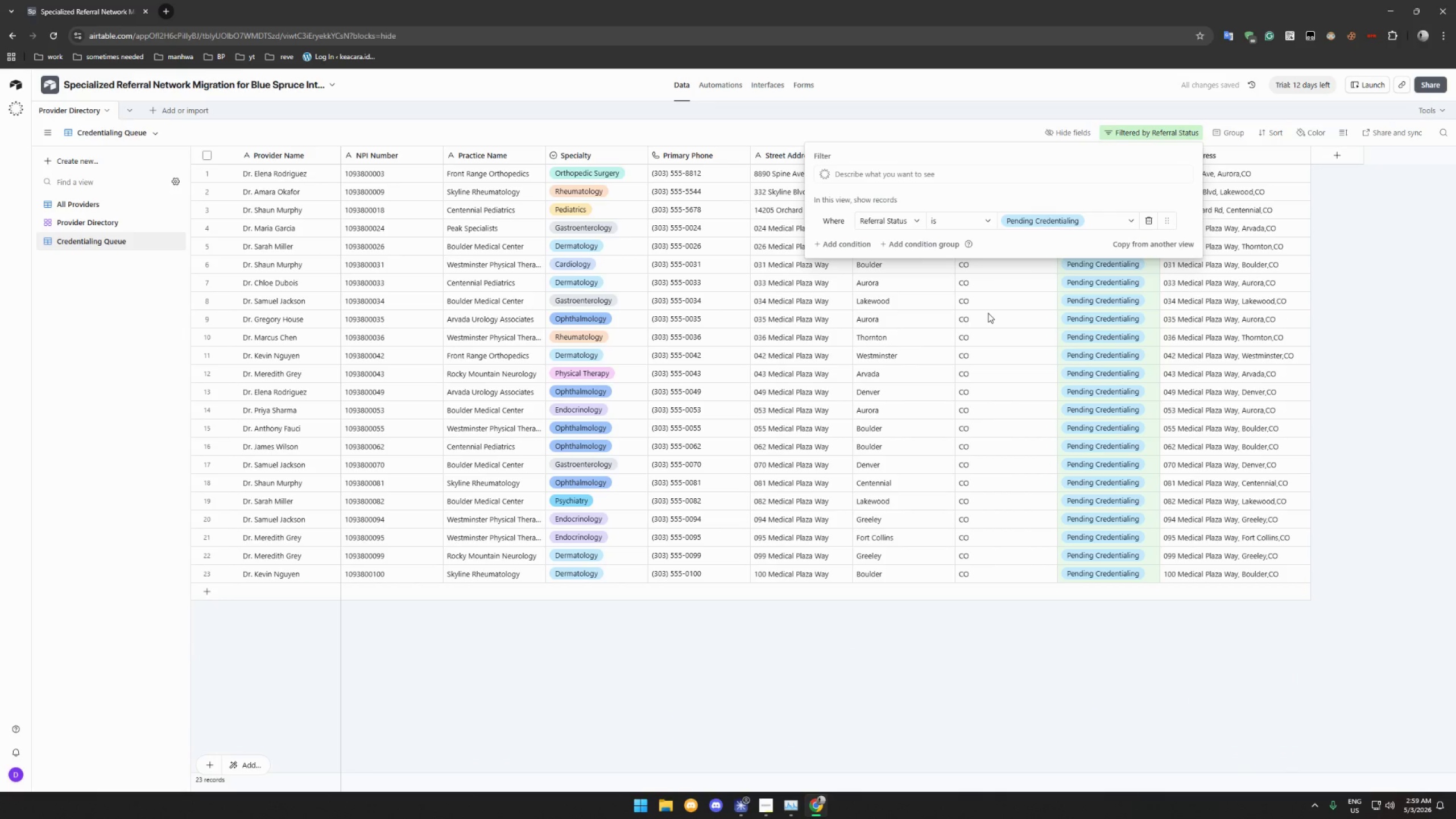 
wait(9.02)
 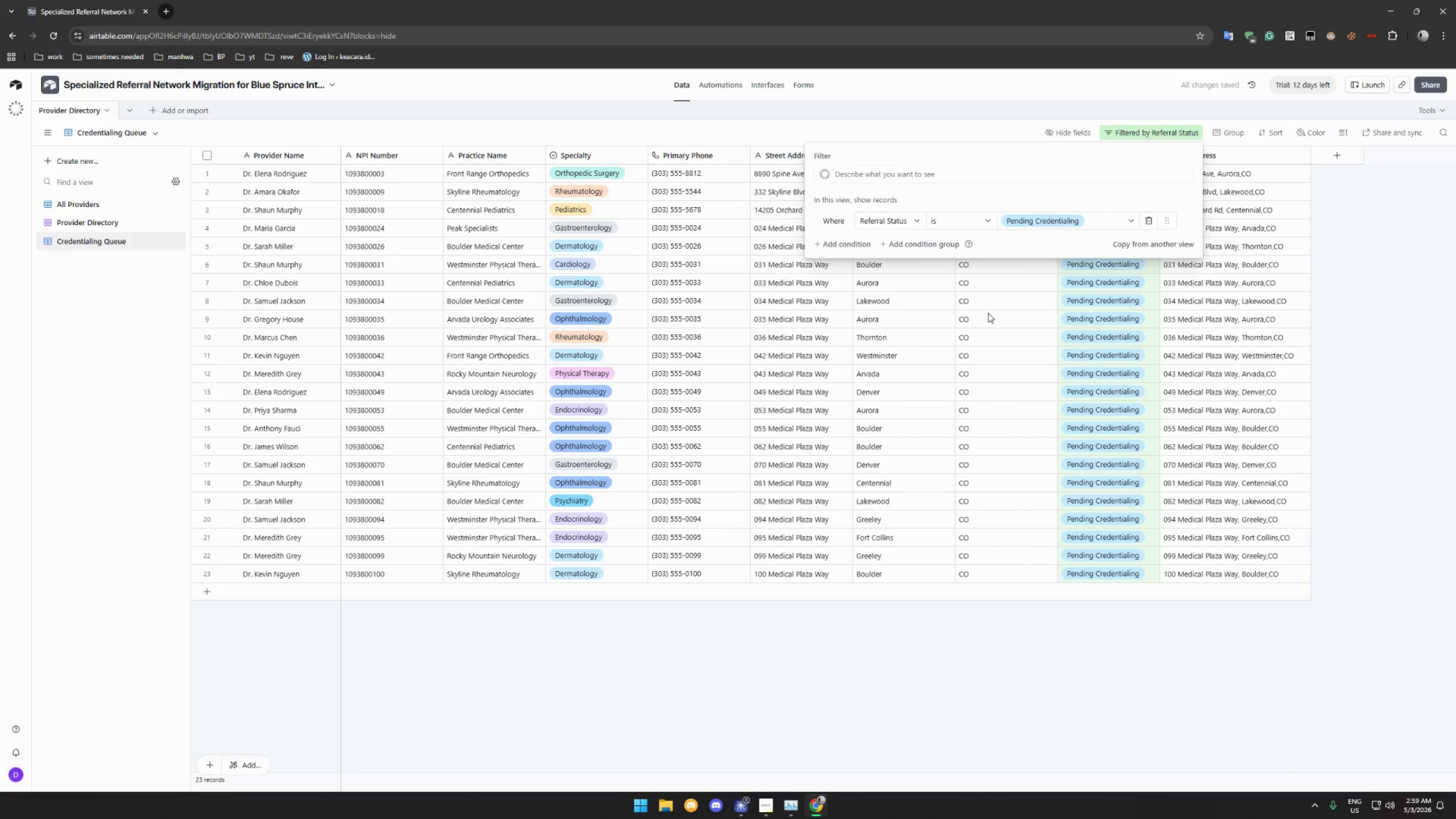 
left_click([853, 244])
 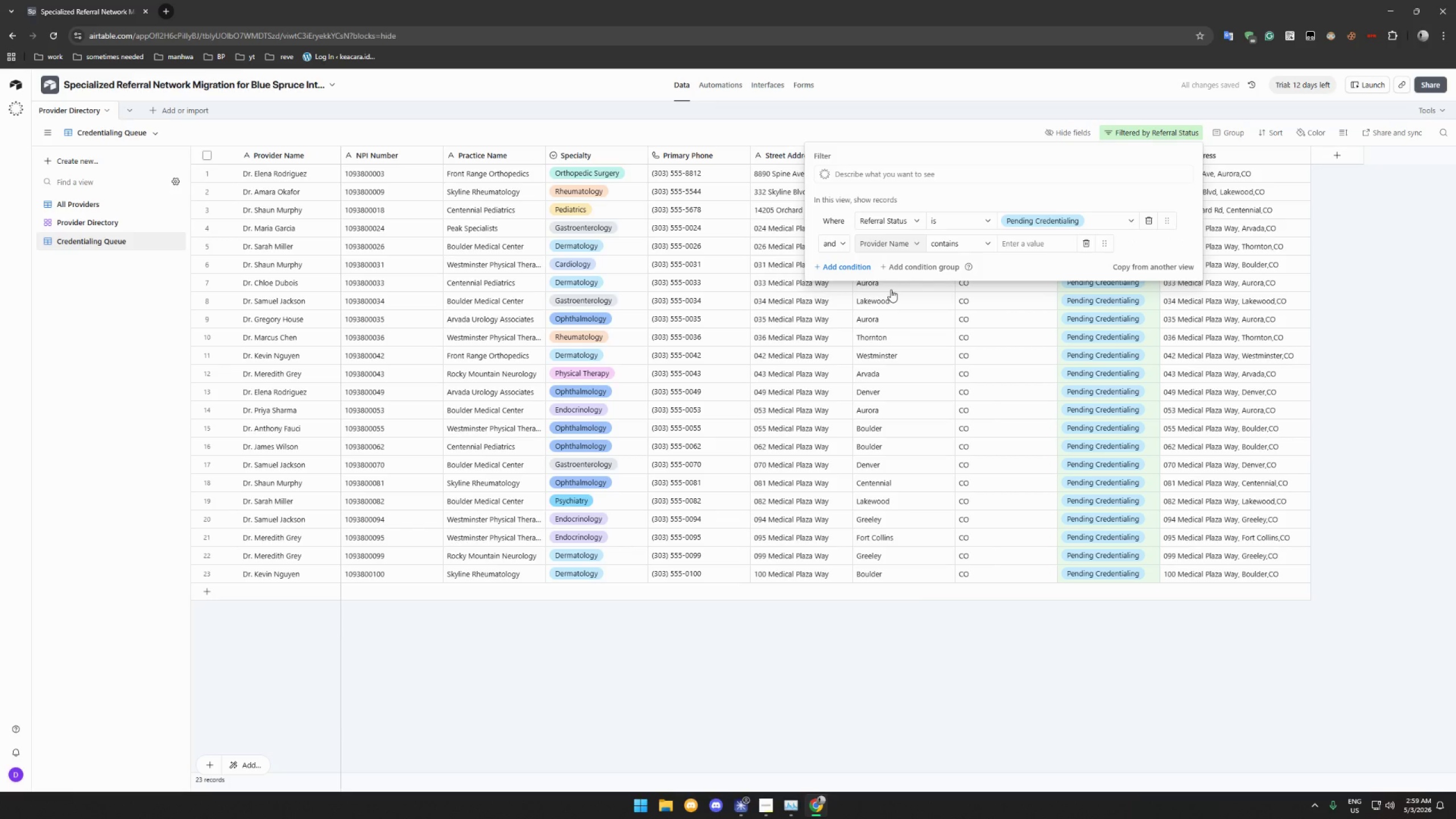 
left_click([765, 802])